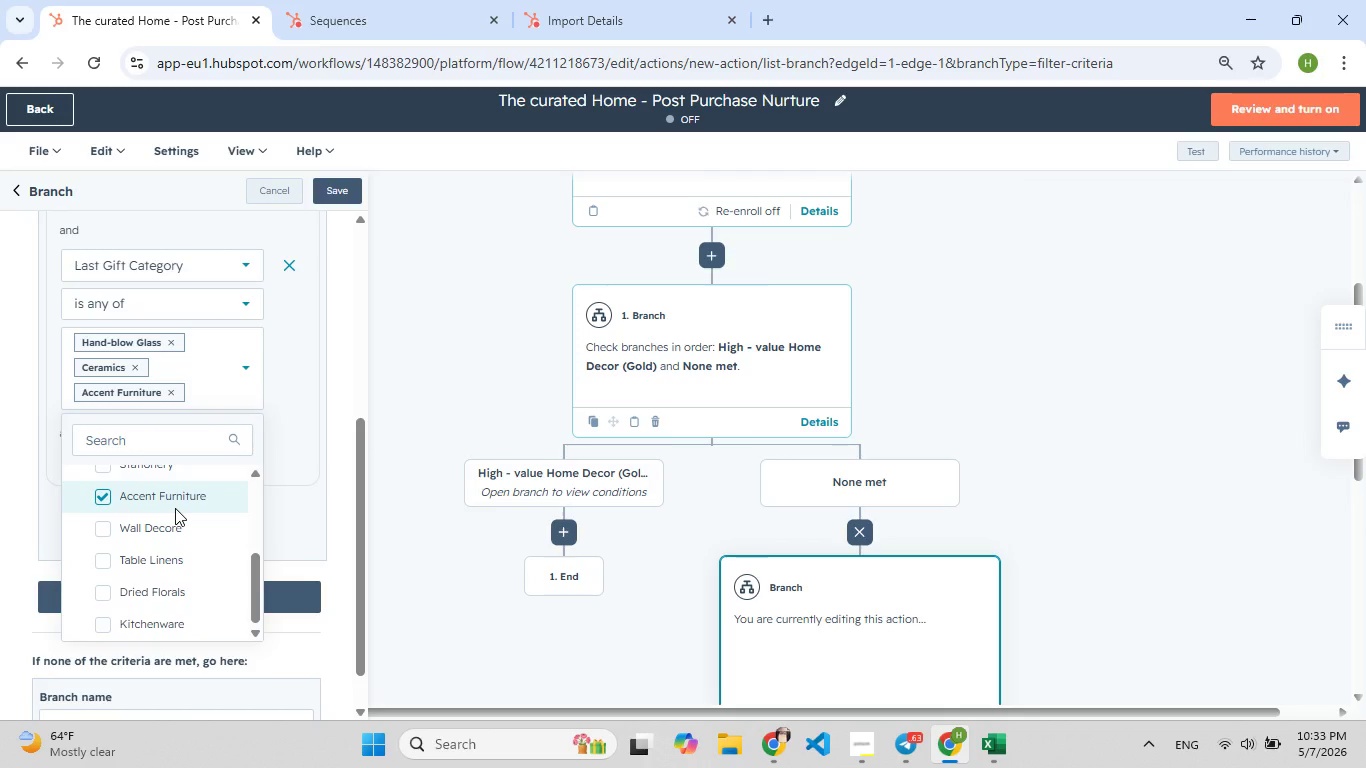 
left_click([167, 527])
 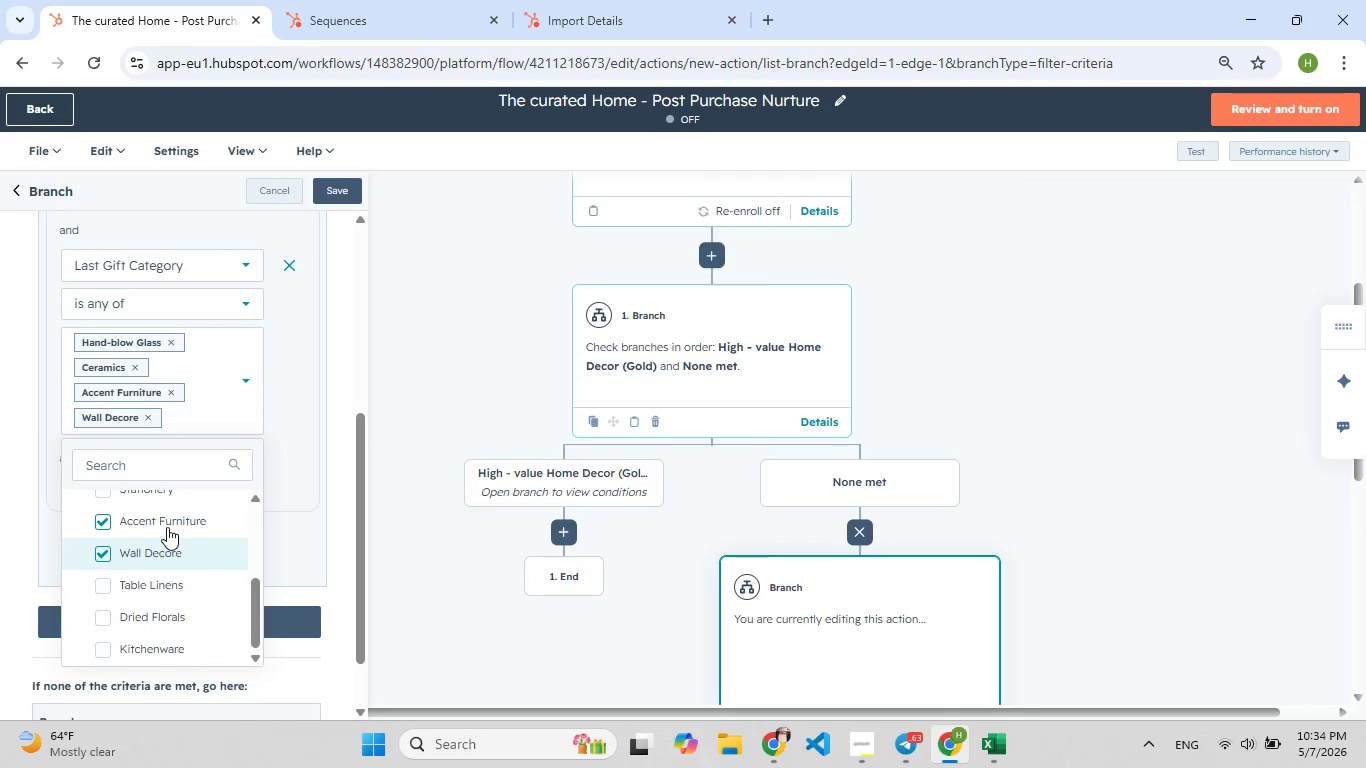 
left_click([299, 458])
 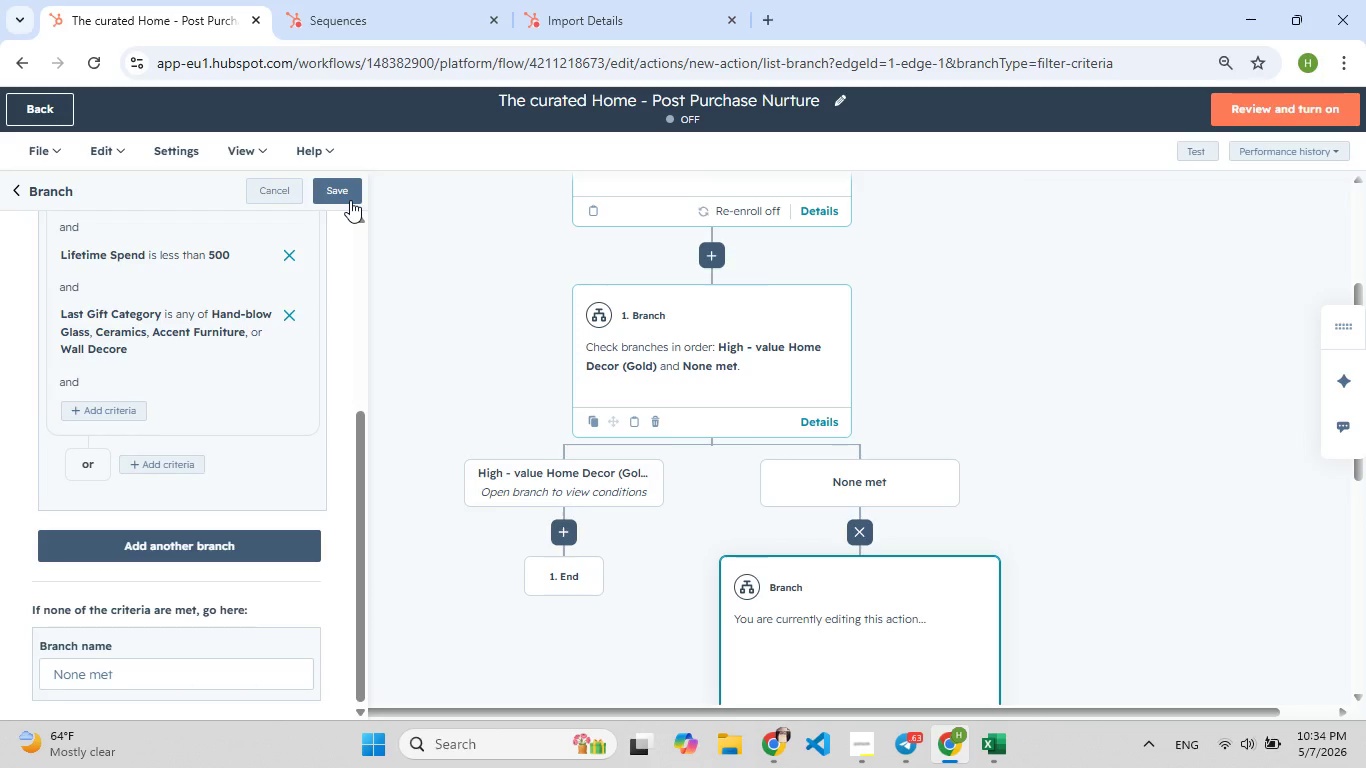 
wait(7.48)
 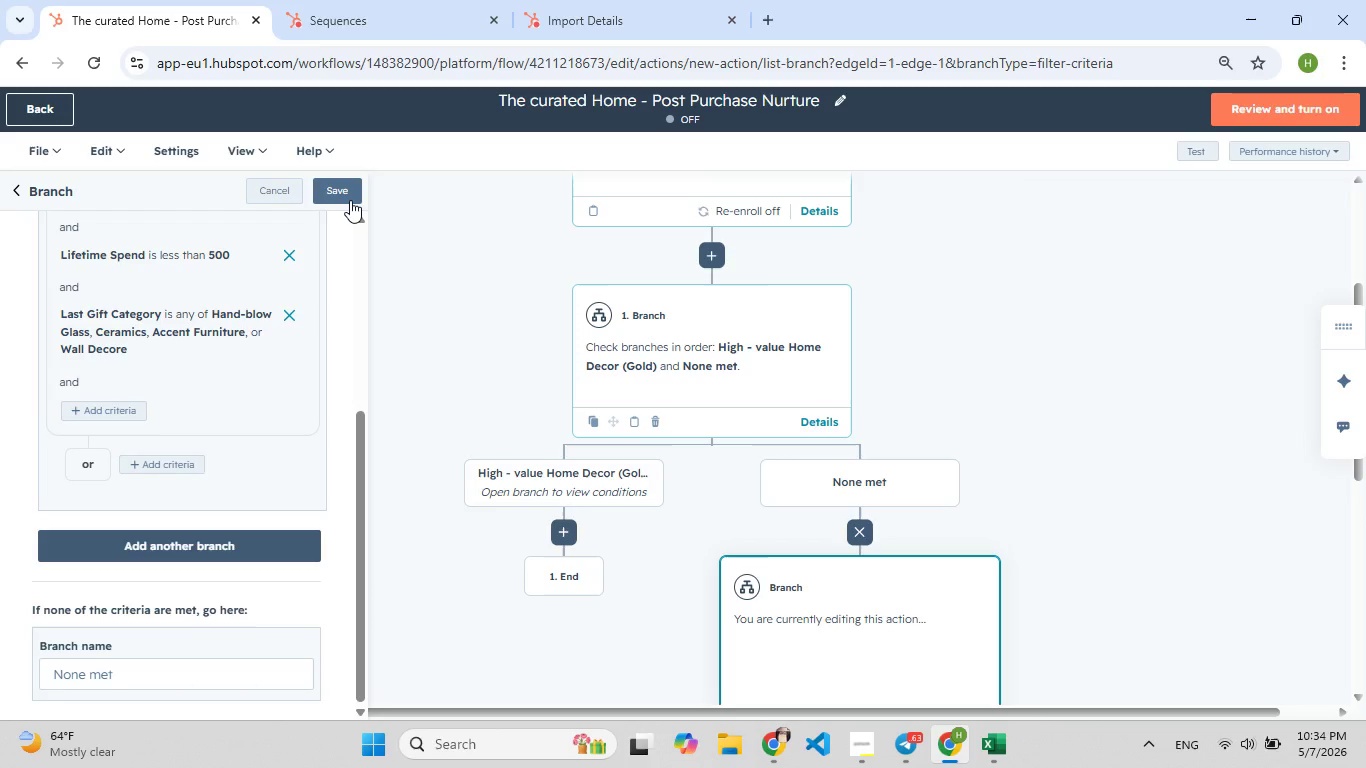 
left_click([350, 200])
 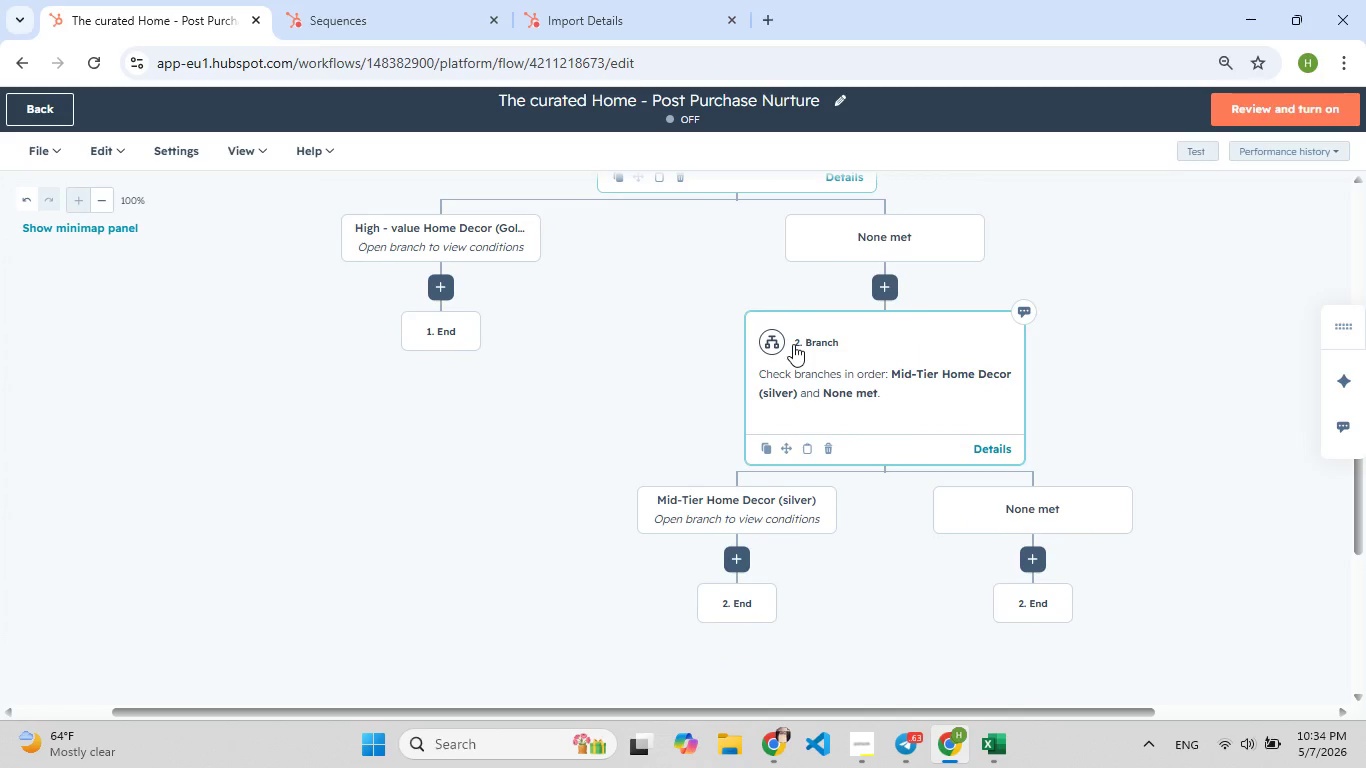 
wait(11.92)
 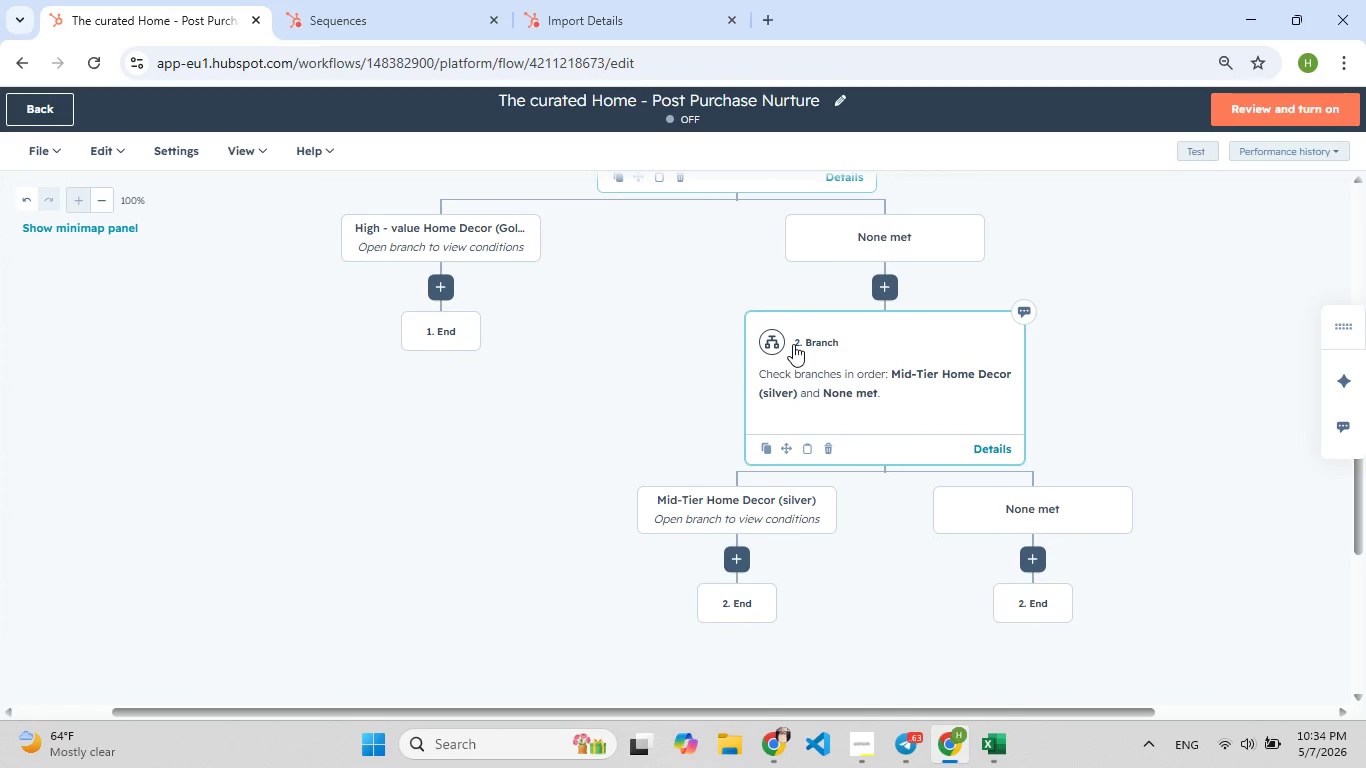 
left_click([1350, 52])
 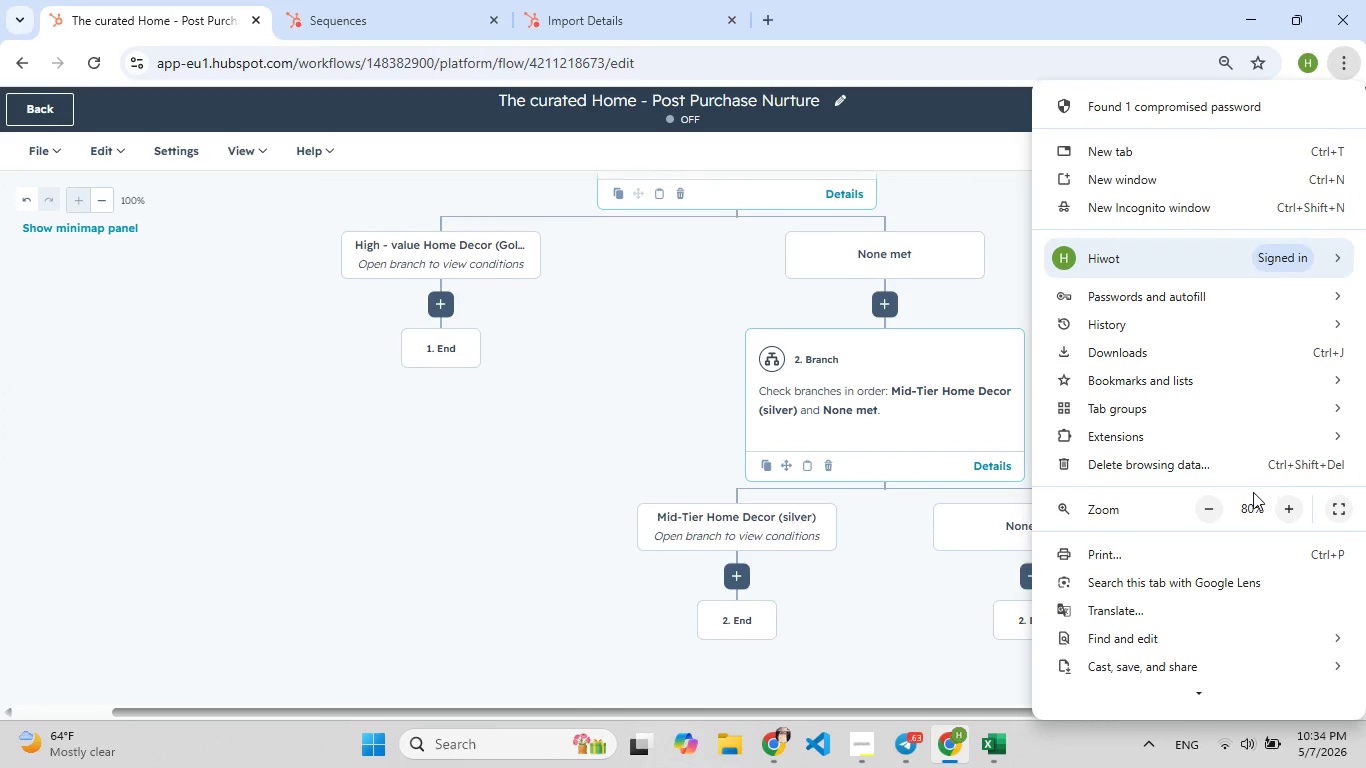 
left_click([1212, 501])
 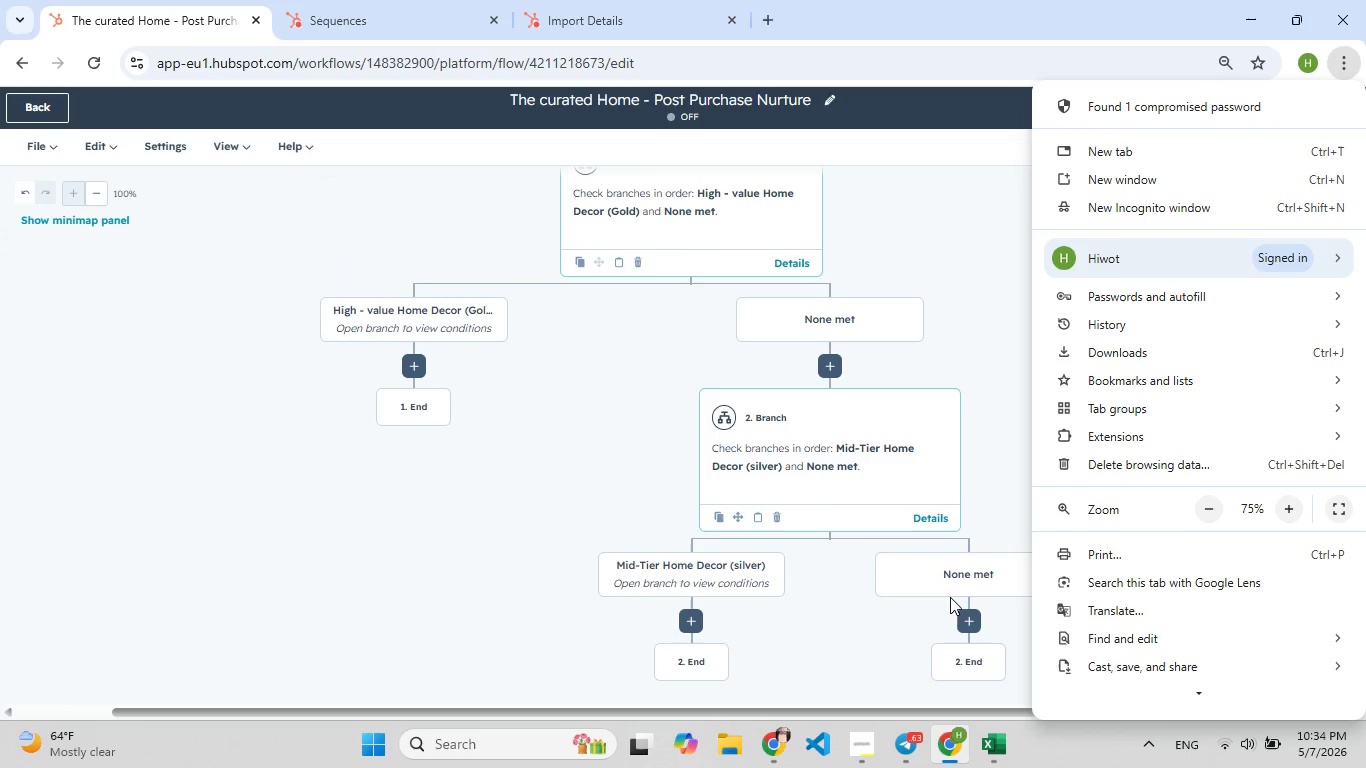 
left_click([867, 654])
 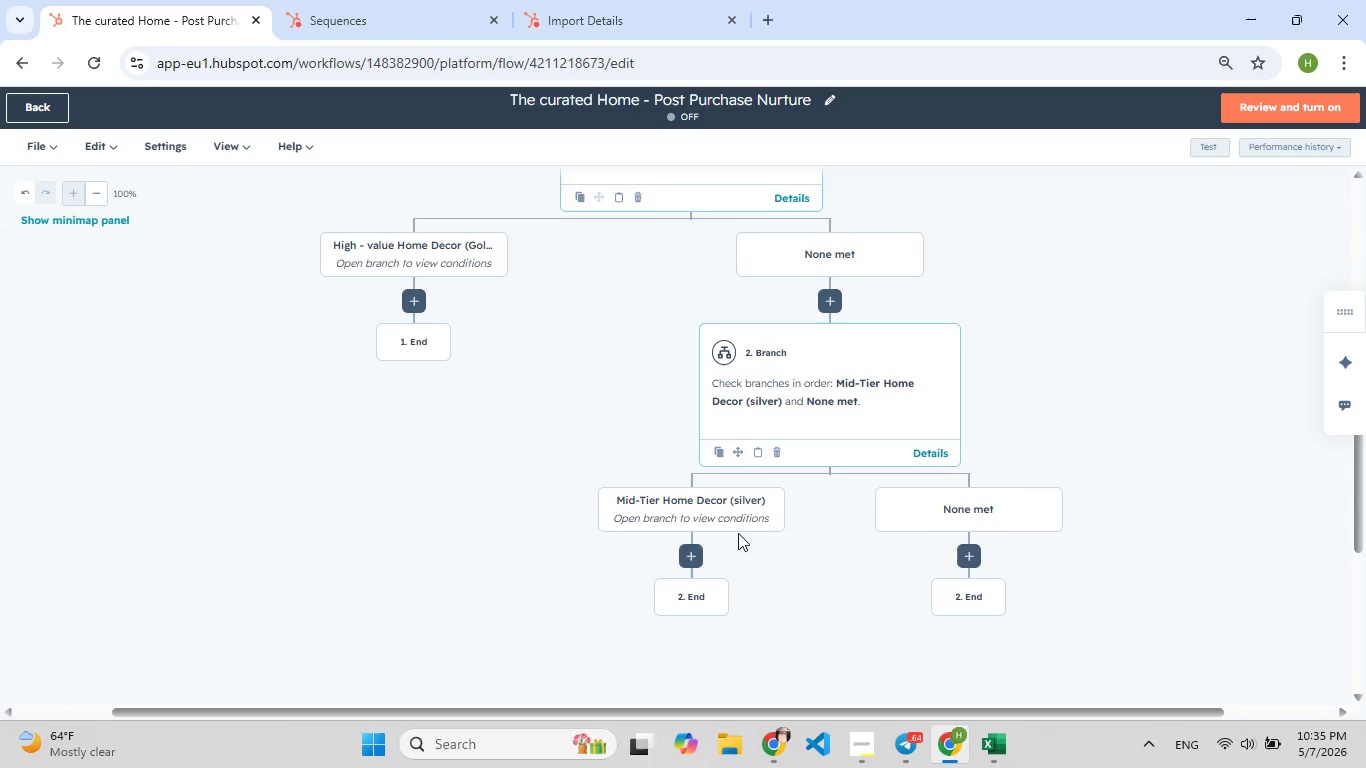 
wait(63.11)
 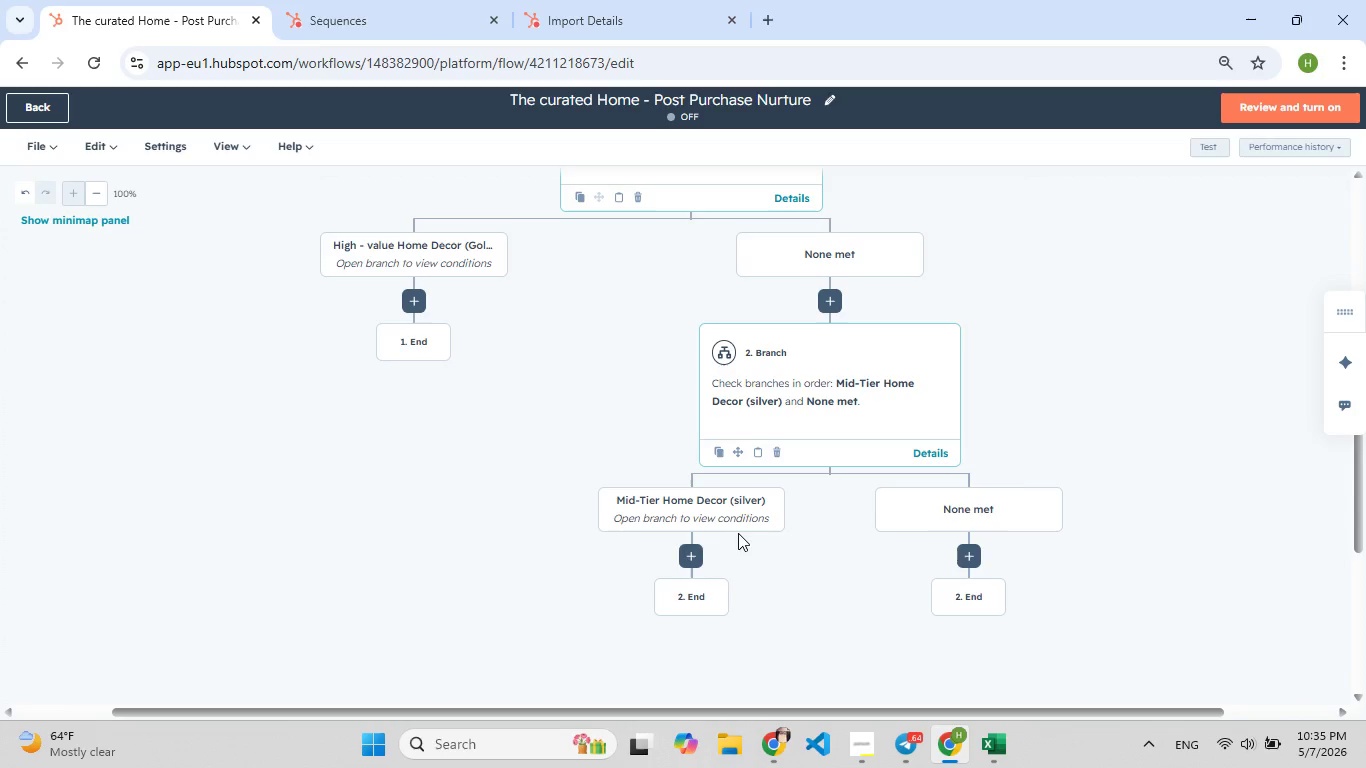 
left_click([779, 360])
 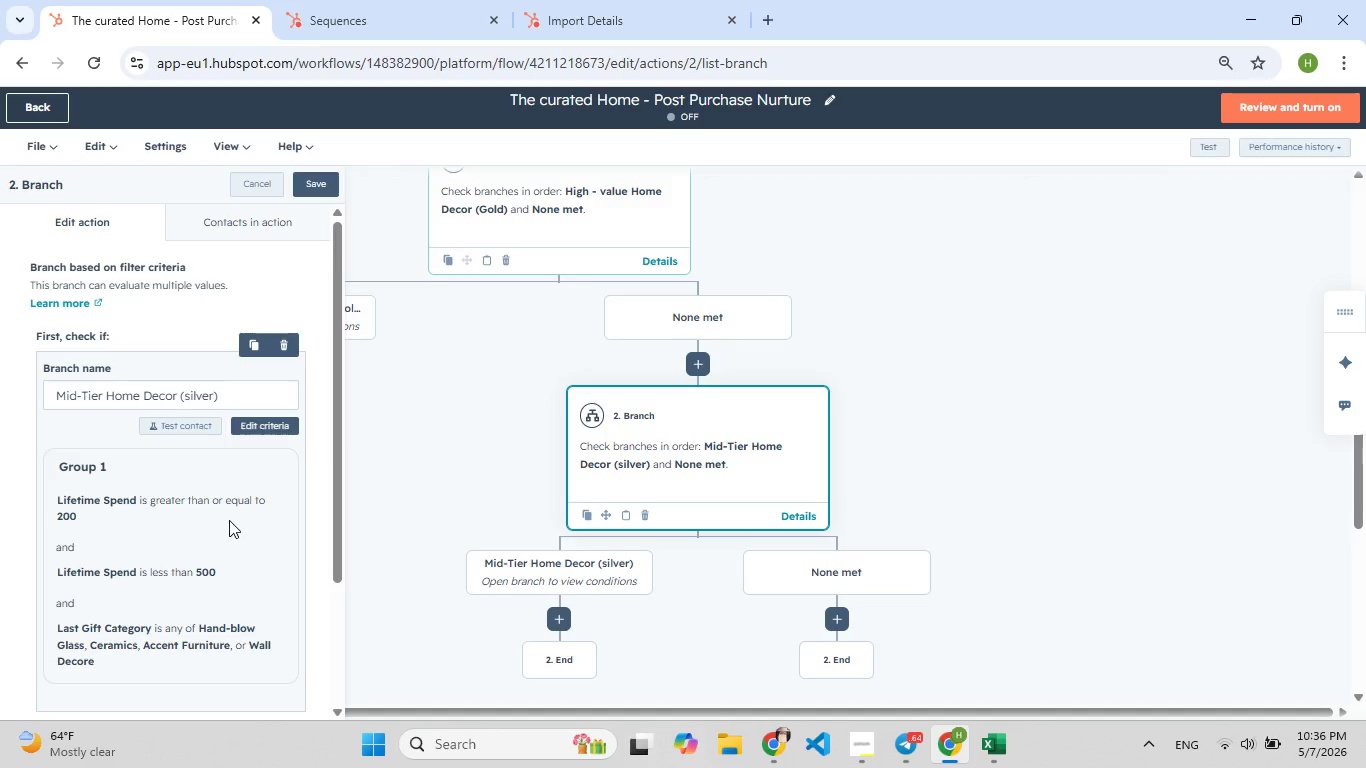 
wait(35.5)
 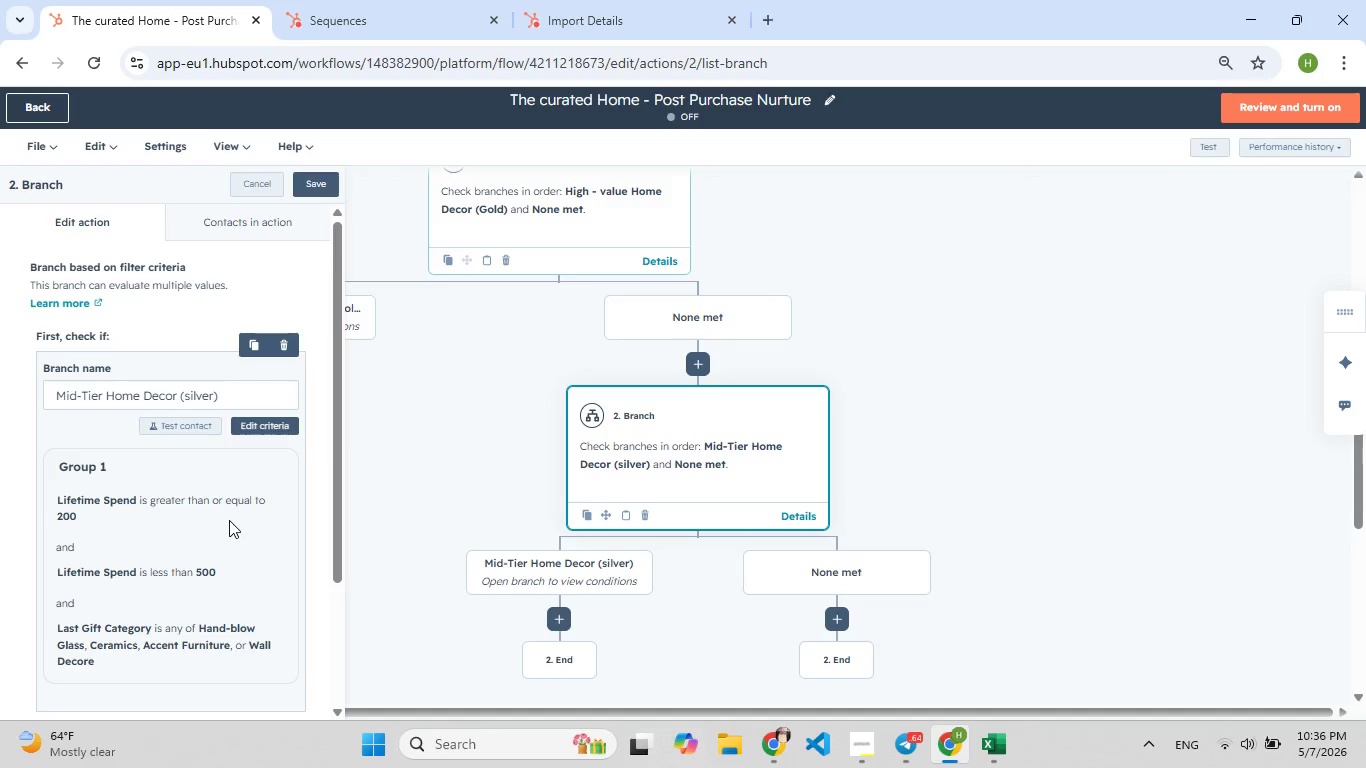 
left_click([826, 617])
 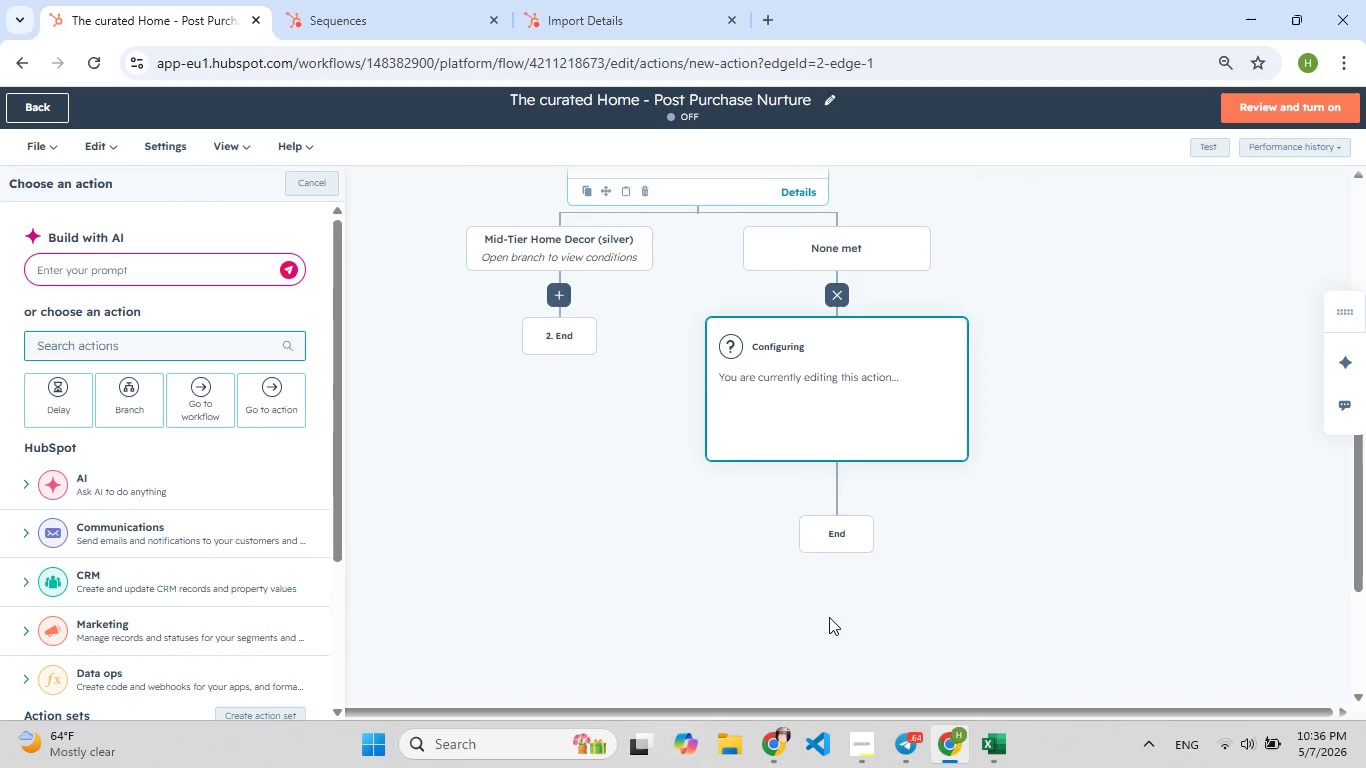 
left_click([124, 408])
 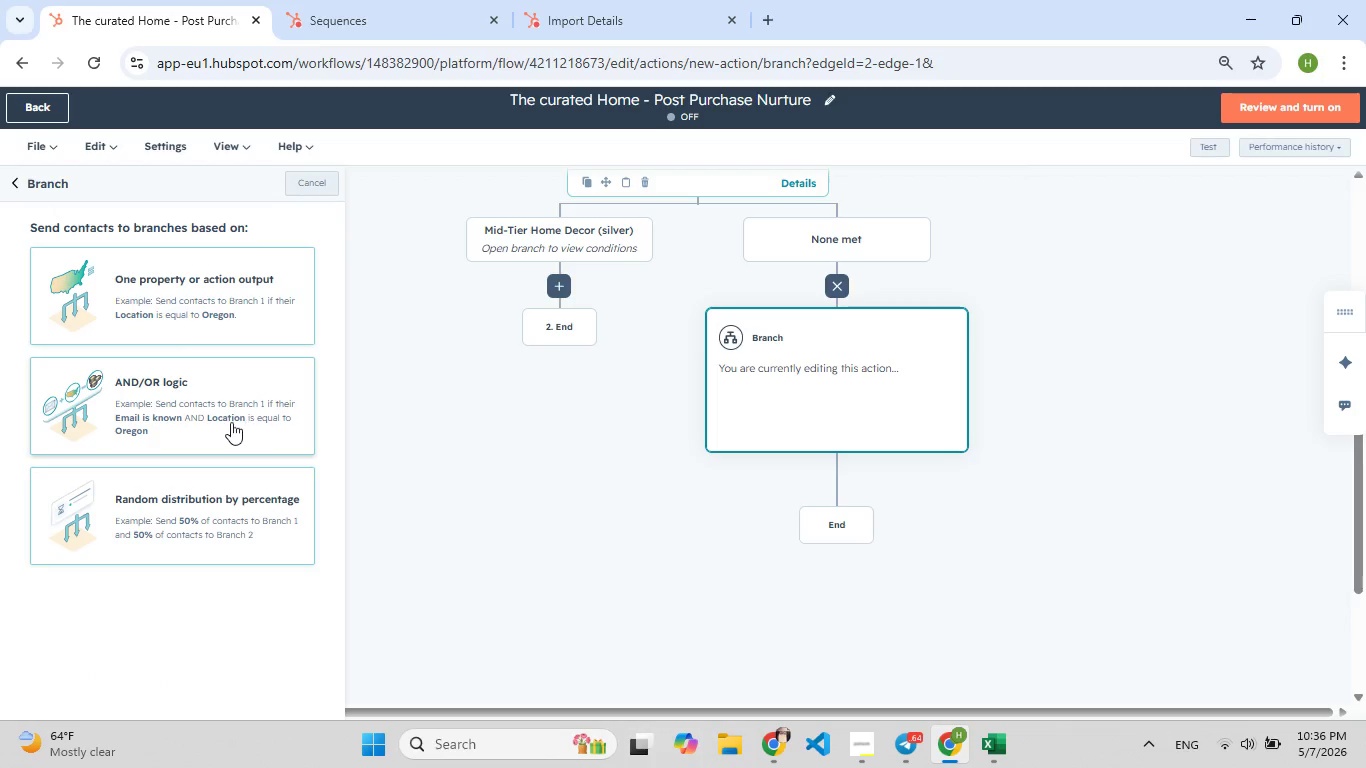 
left_click([203, 422])
 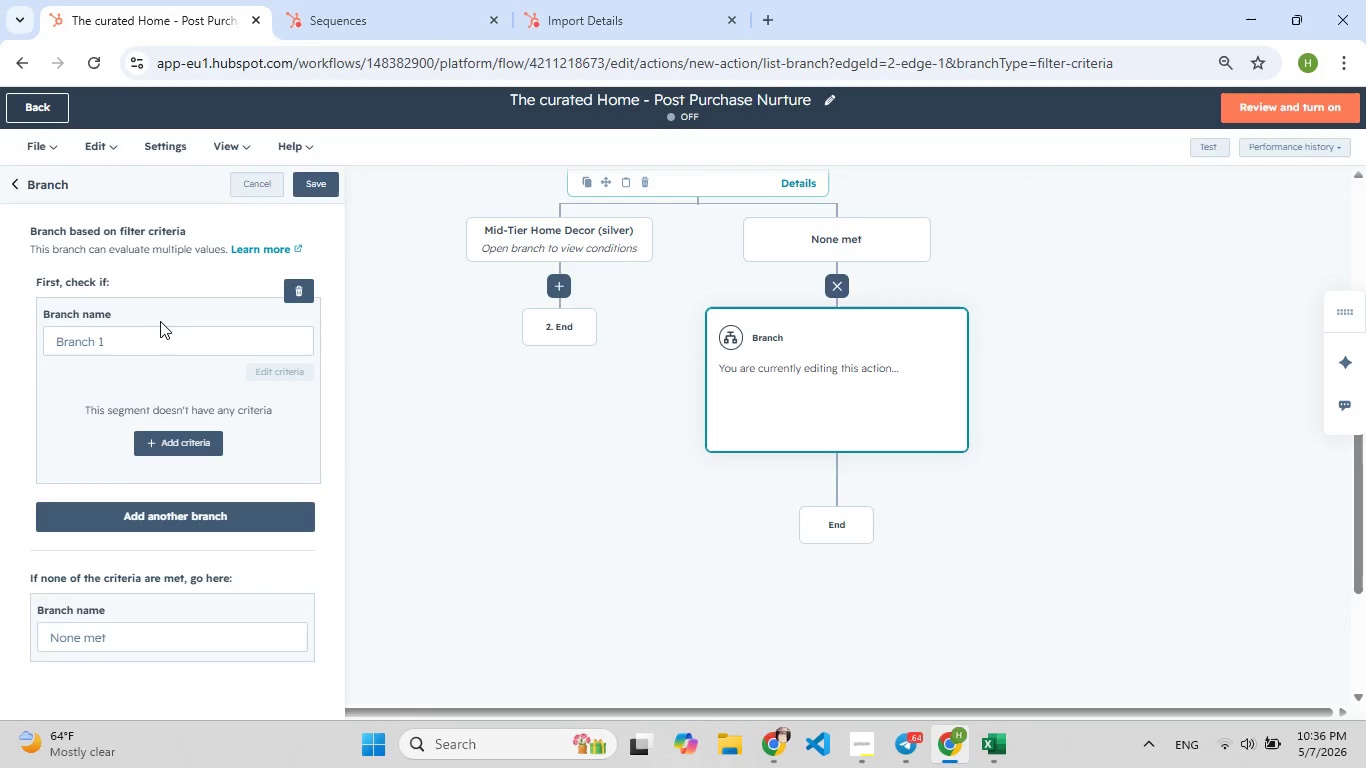 
left_click([138, 343])
 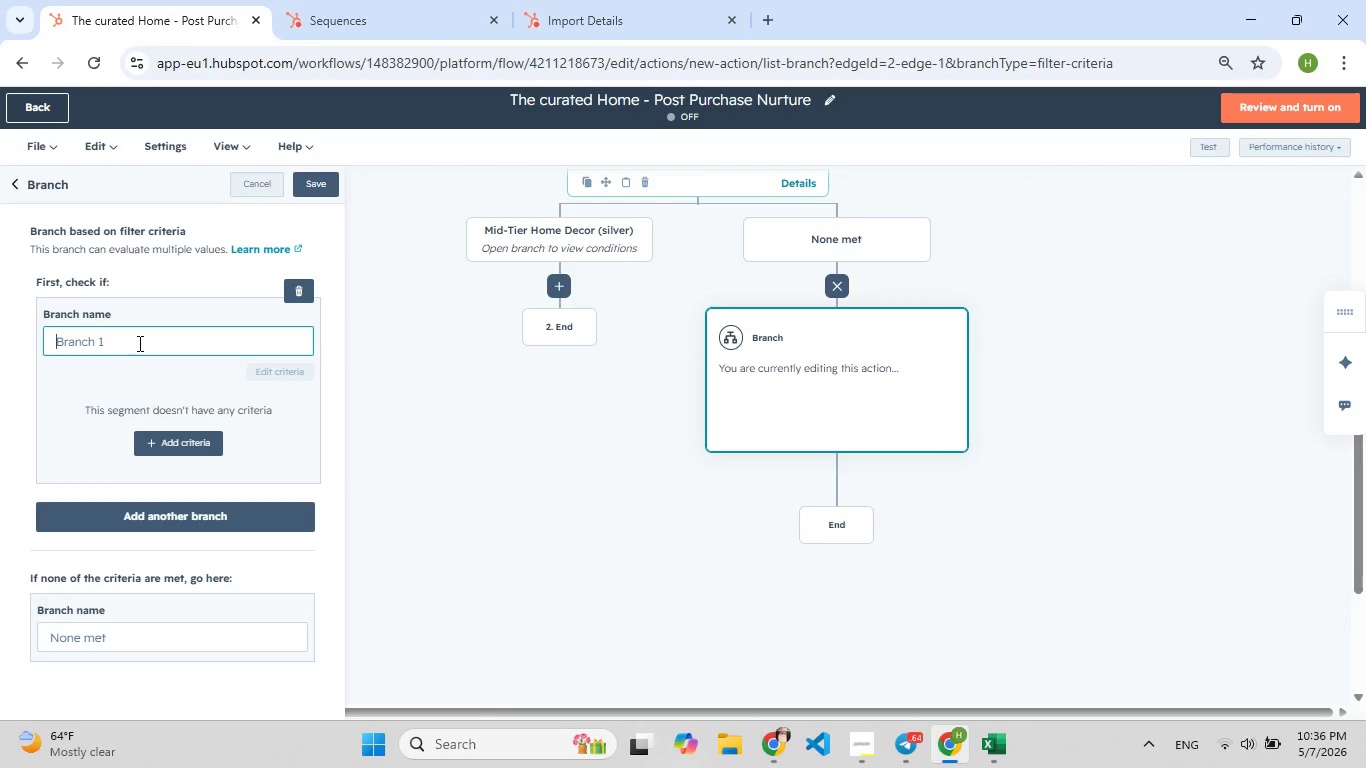 
type([F8]Giftable Accessories (Bro)
 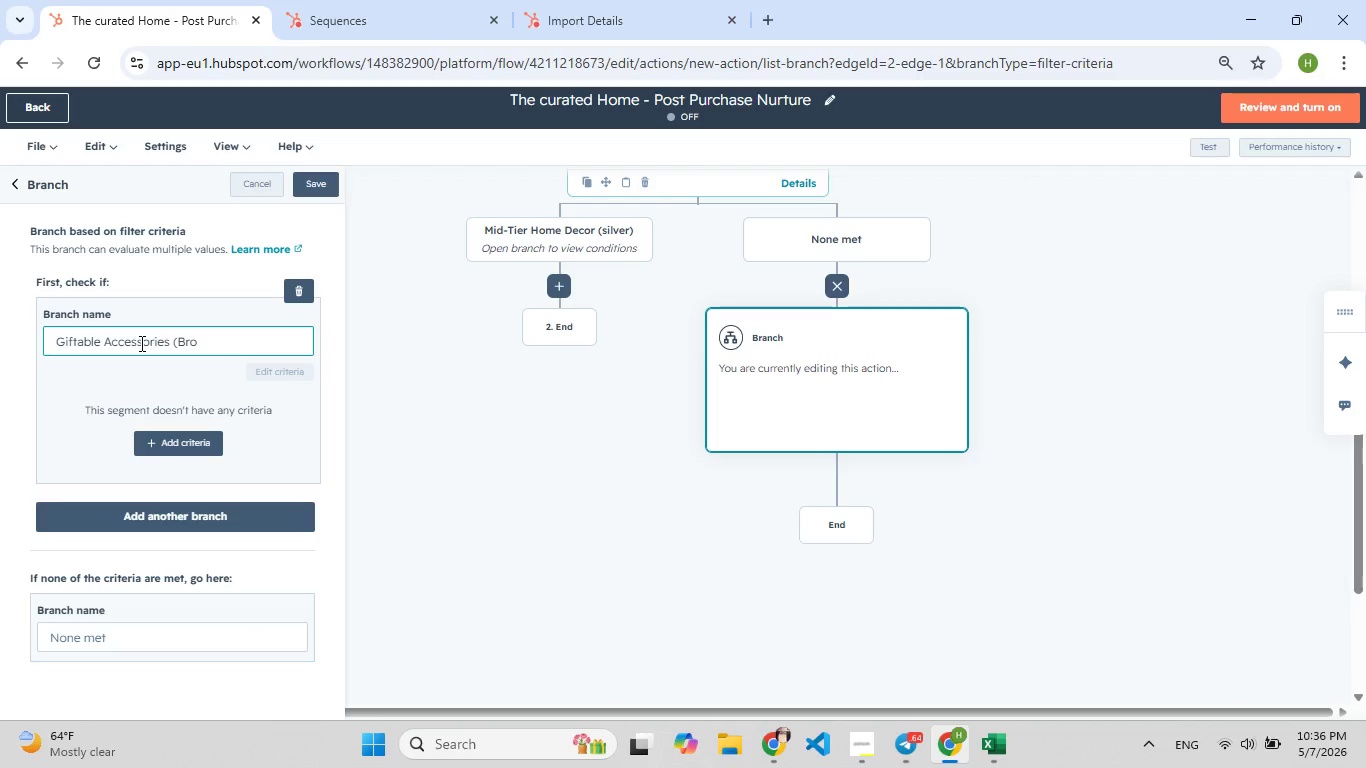 
type(nze))
 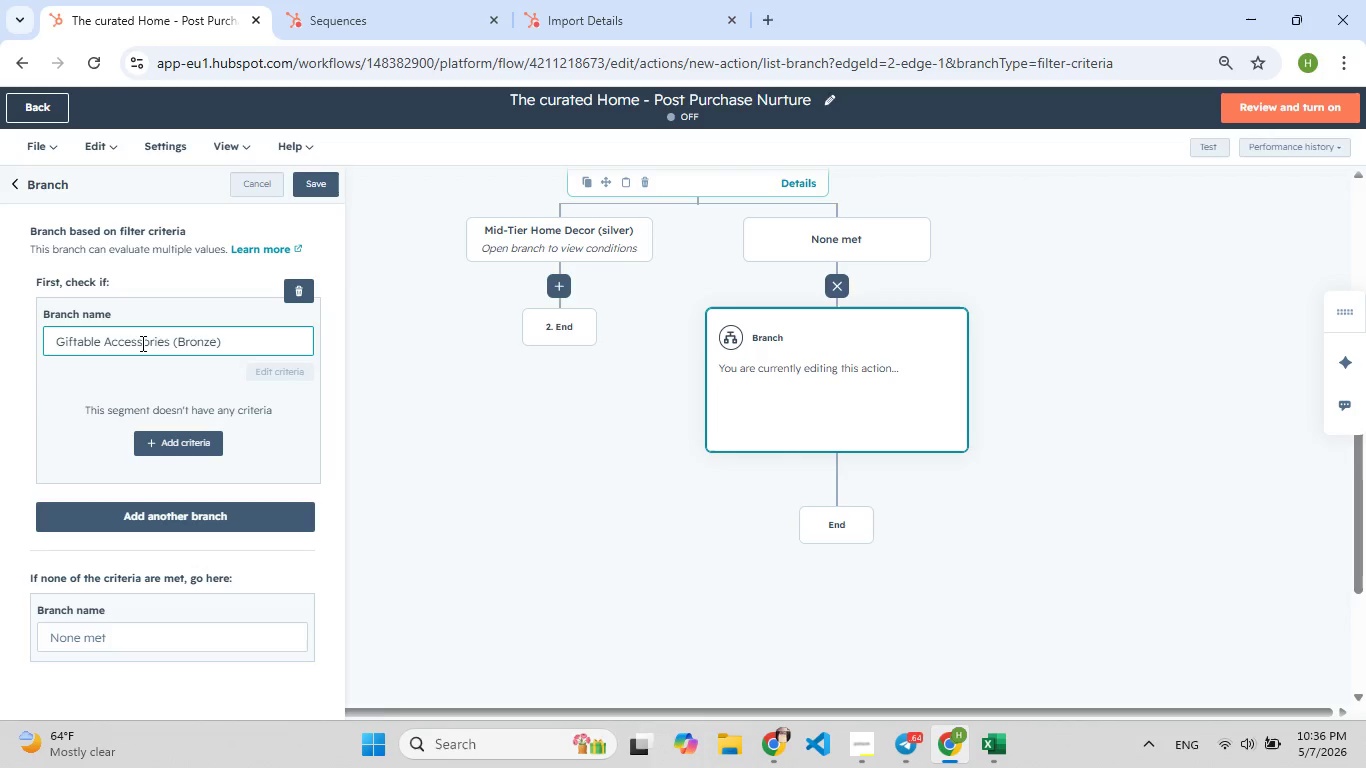 
left_click([198, 447])
 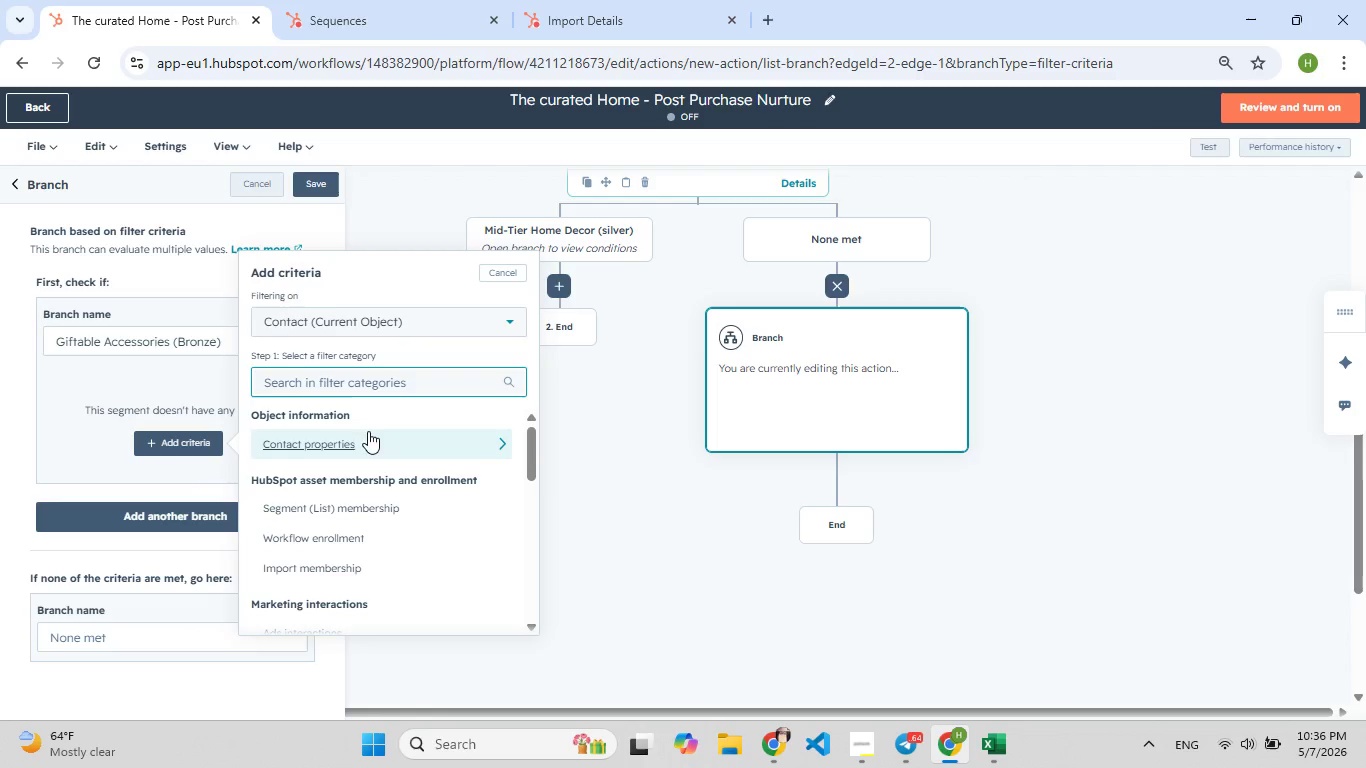 
left_click([326, 442])
 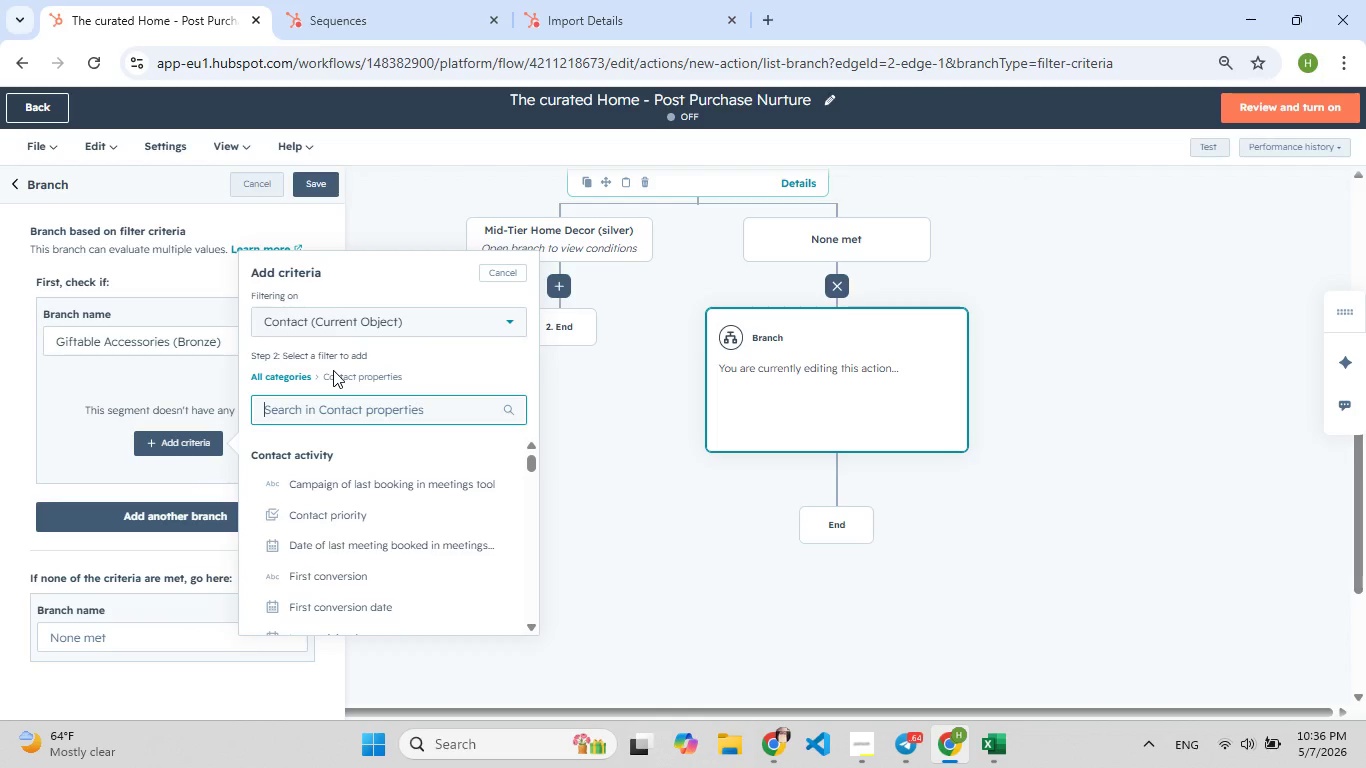 
type(lifet)
 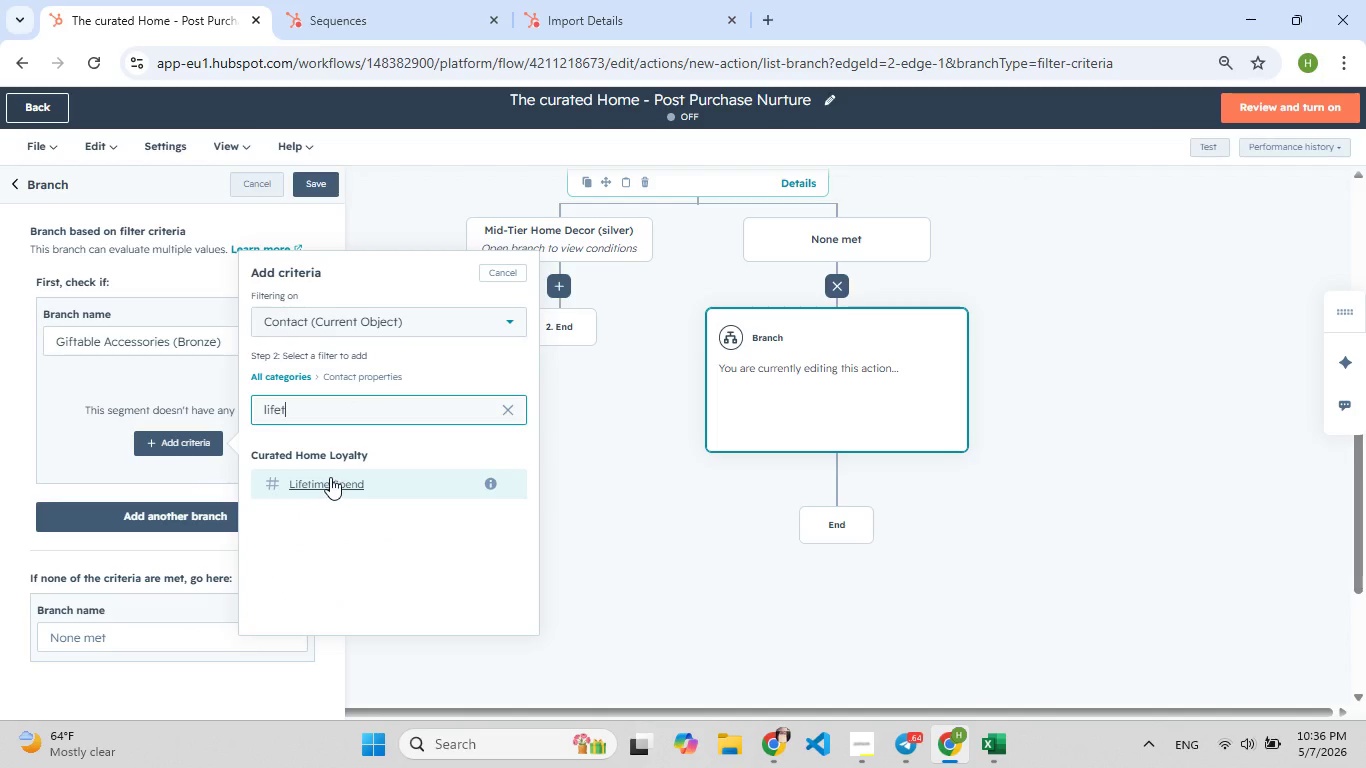 
left_click([330, 477])
 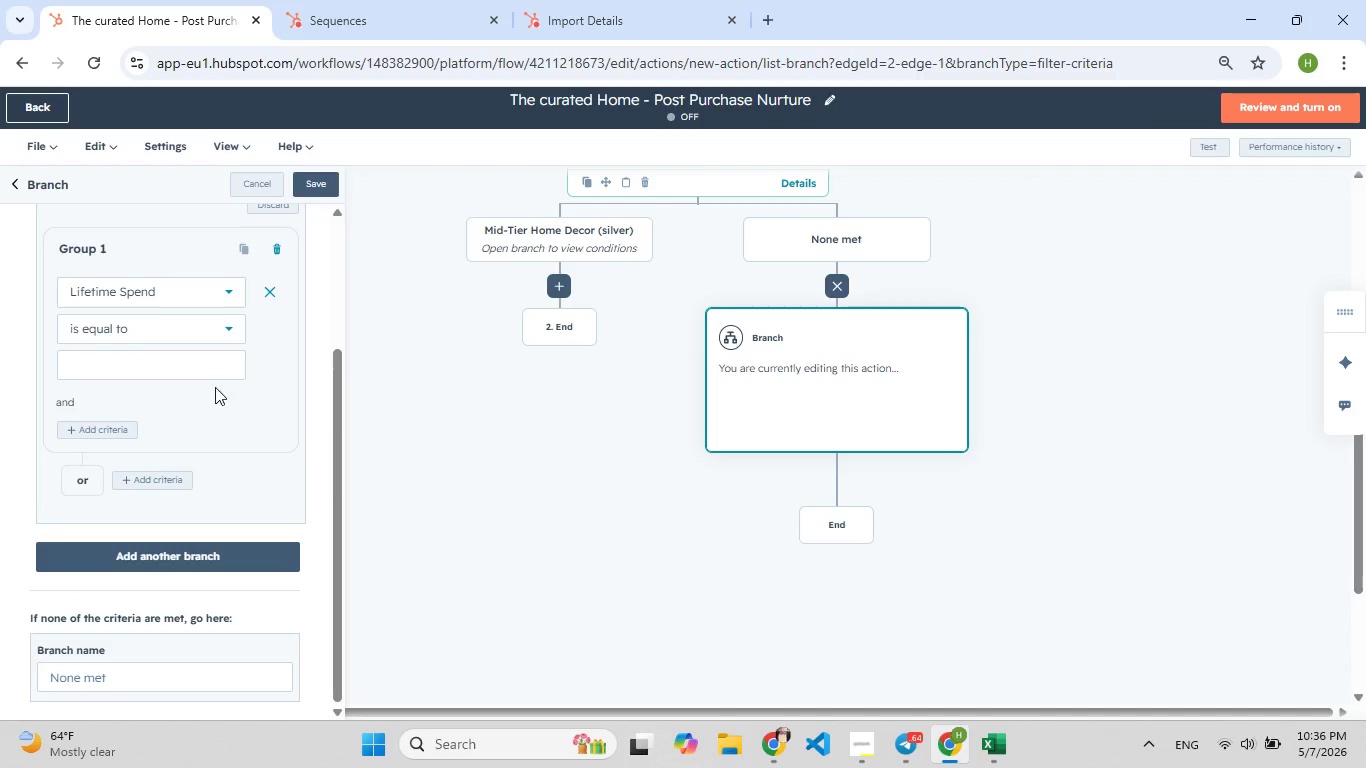 
left_click([195, 335])
 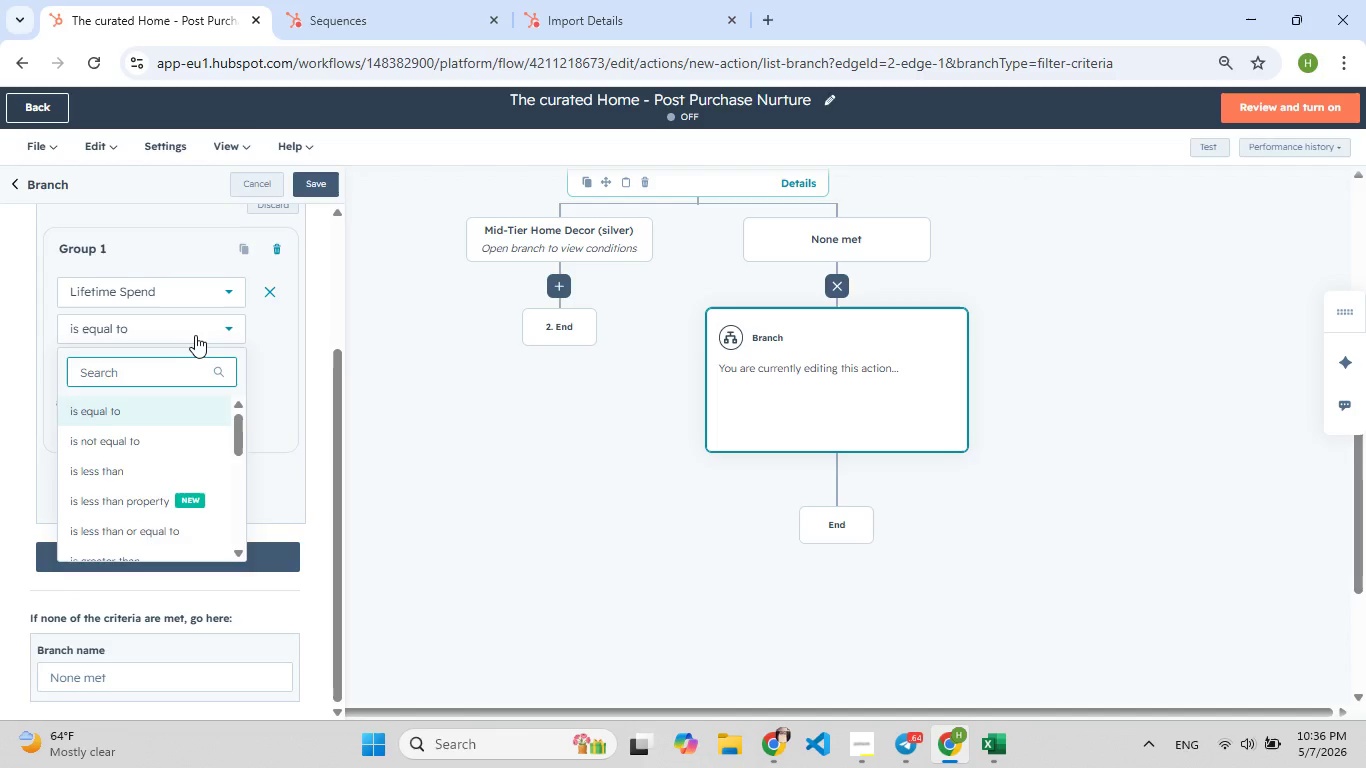 
type([F8]gre)
 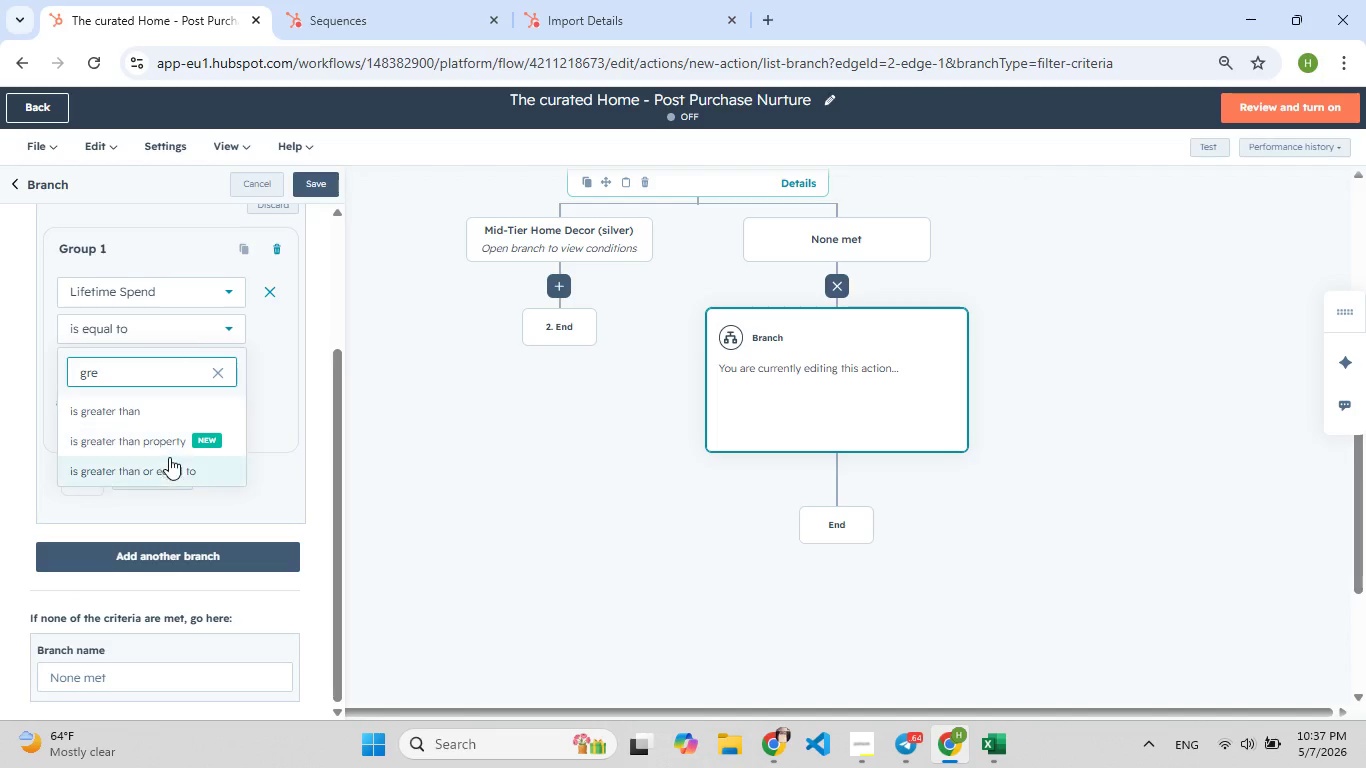 
left_click([169, 464])
 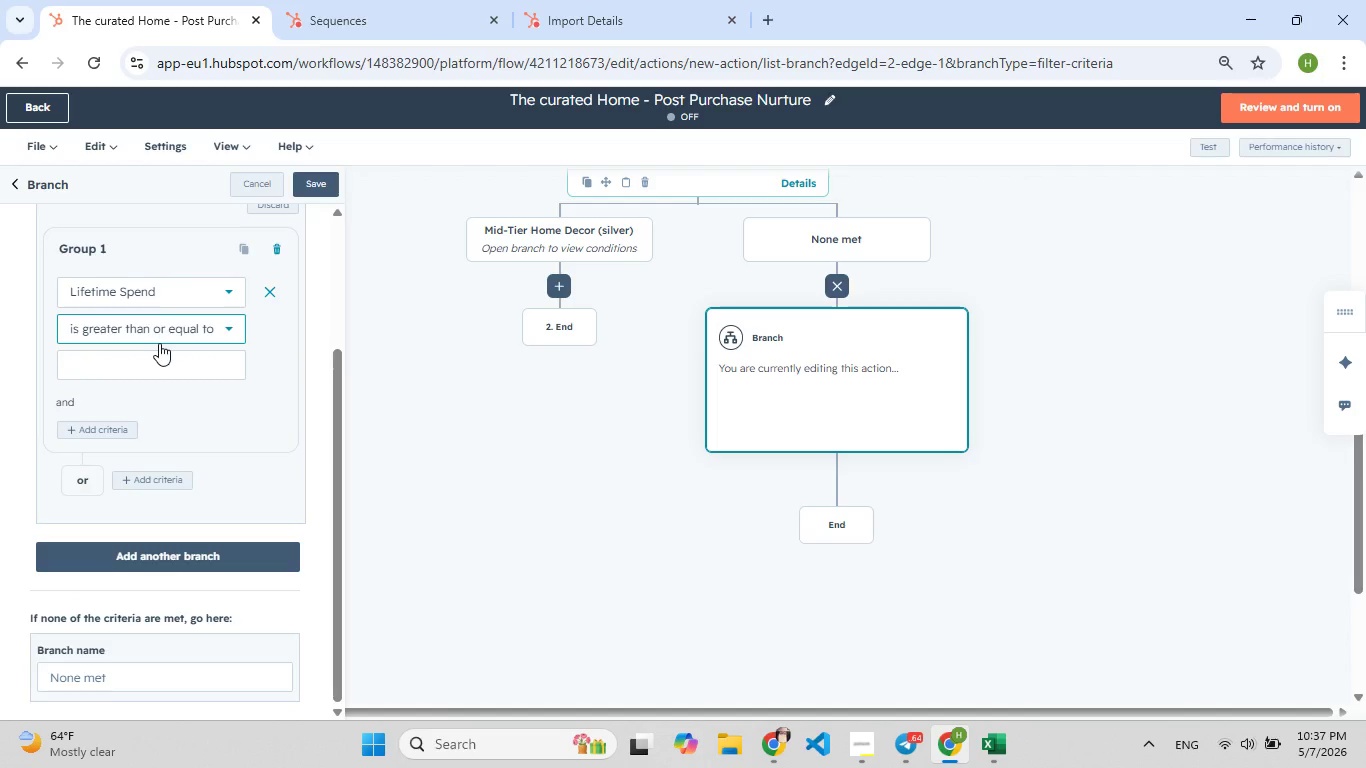 
left_click([154, 358])
 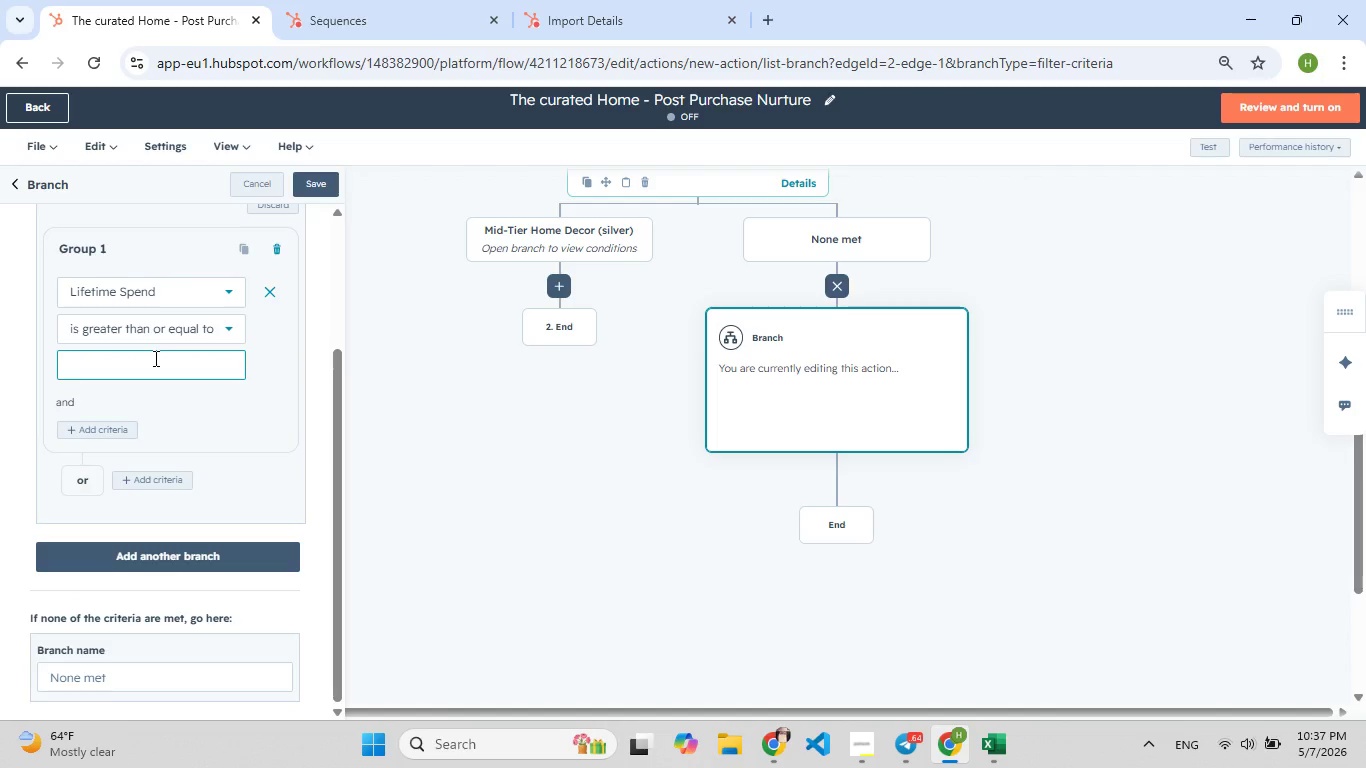 
type(100)
 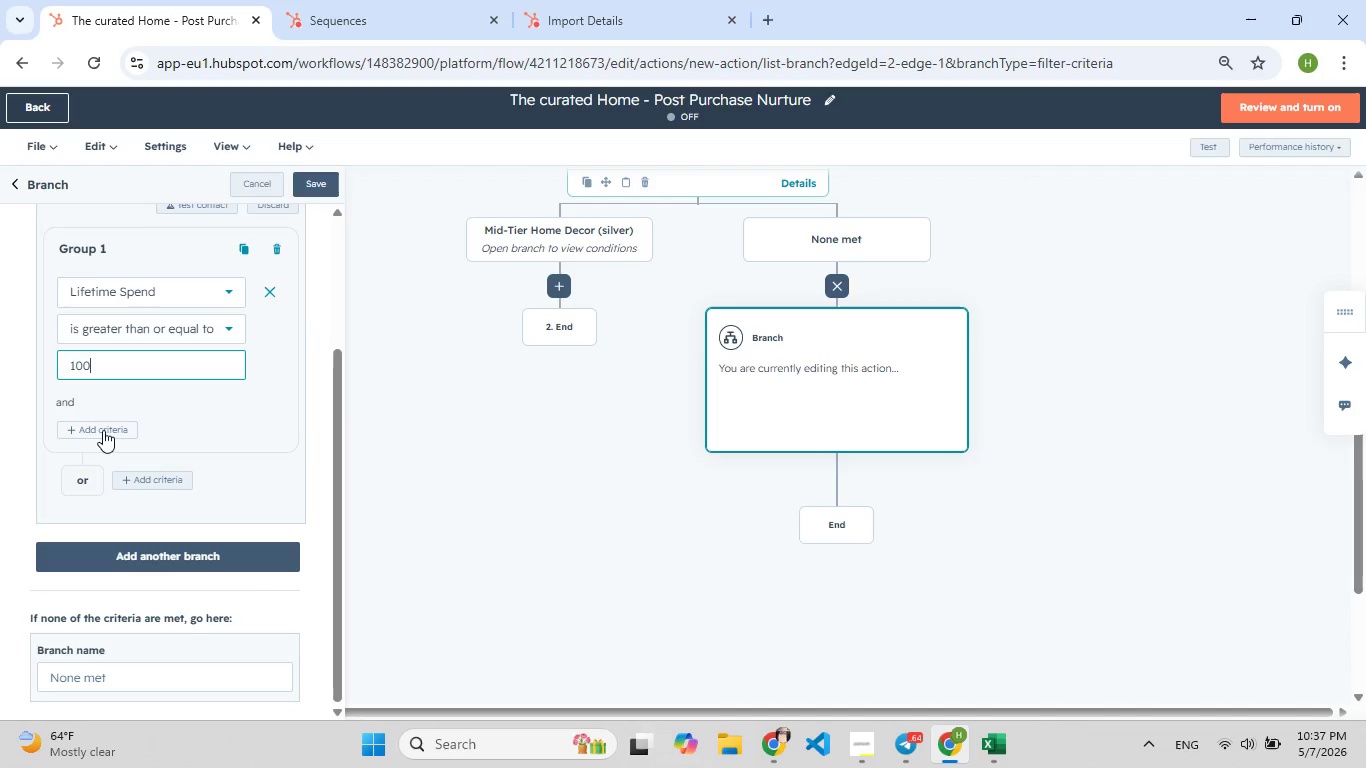 
left_click([103, 430])
 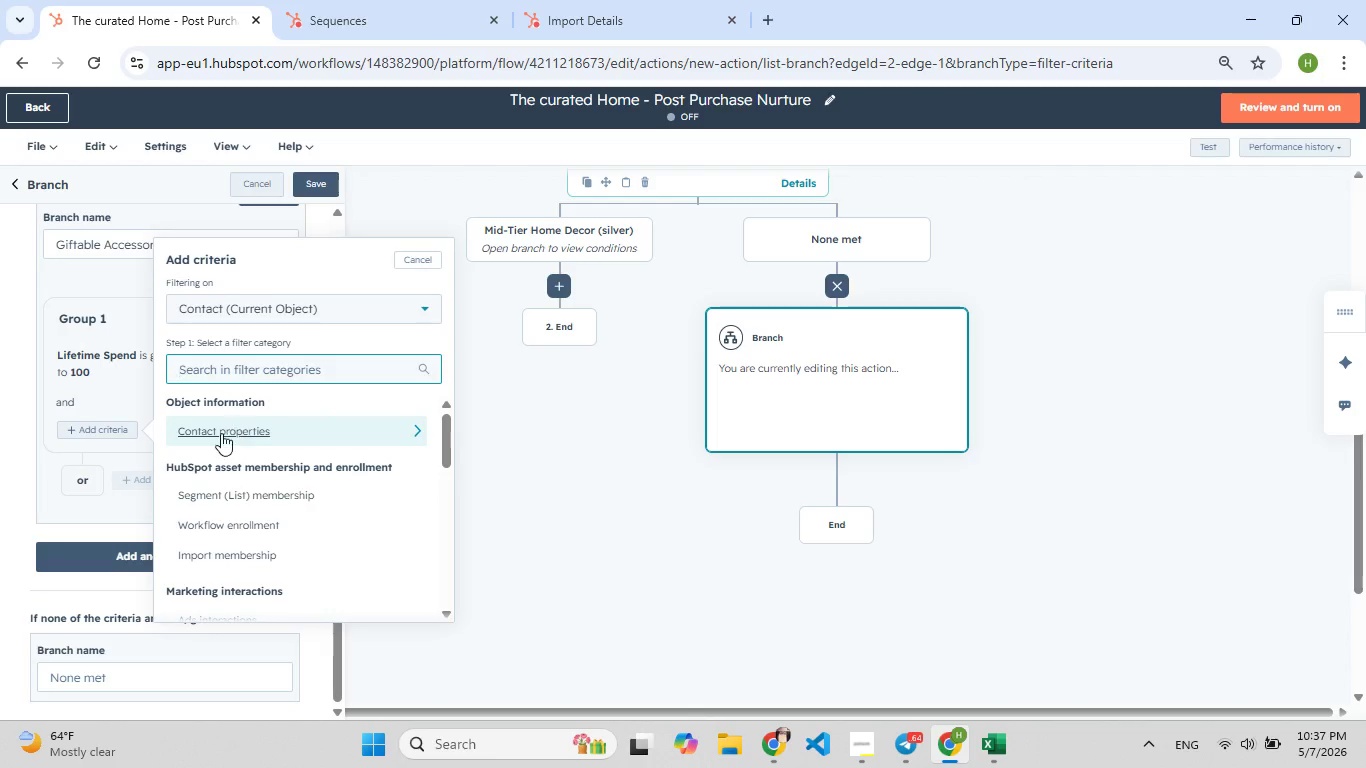 
left_click([219, 435])
 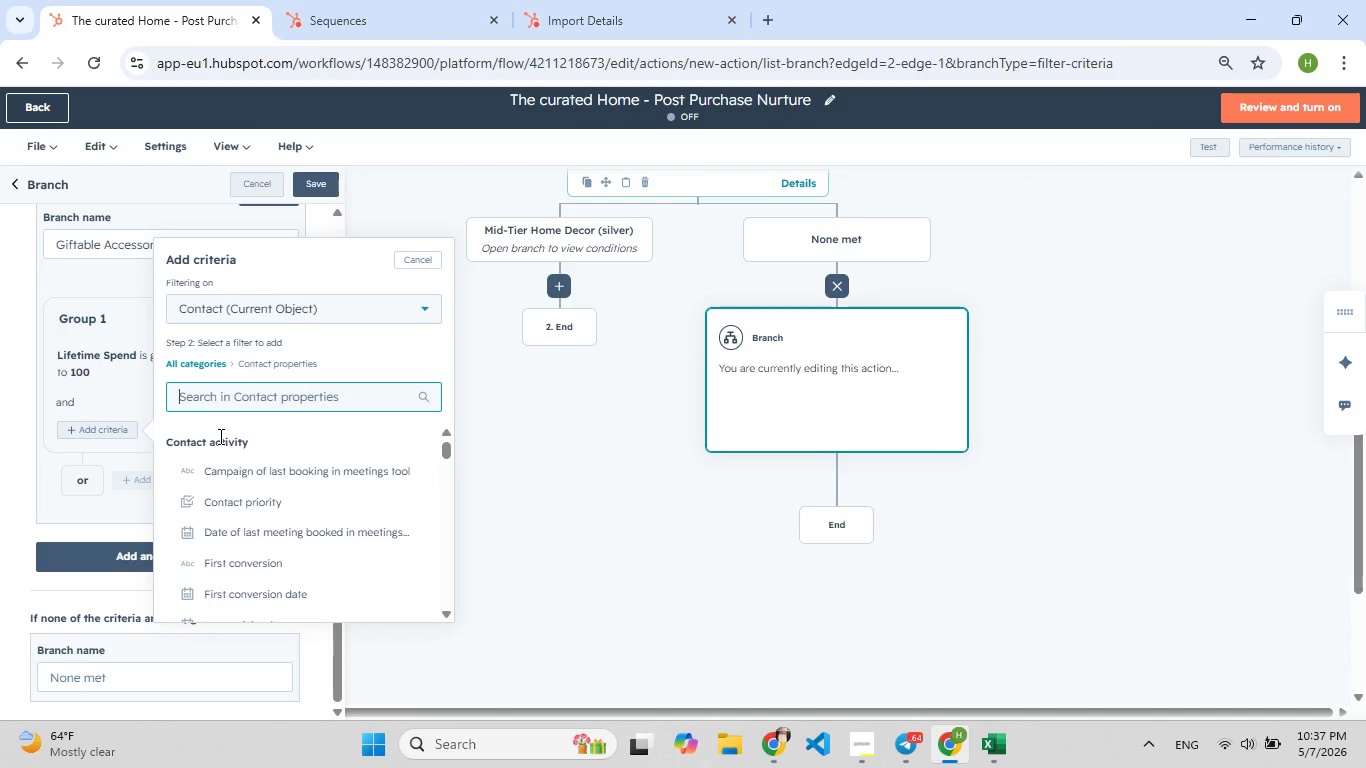 
type(lifeti)
 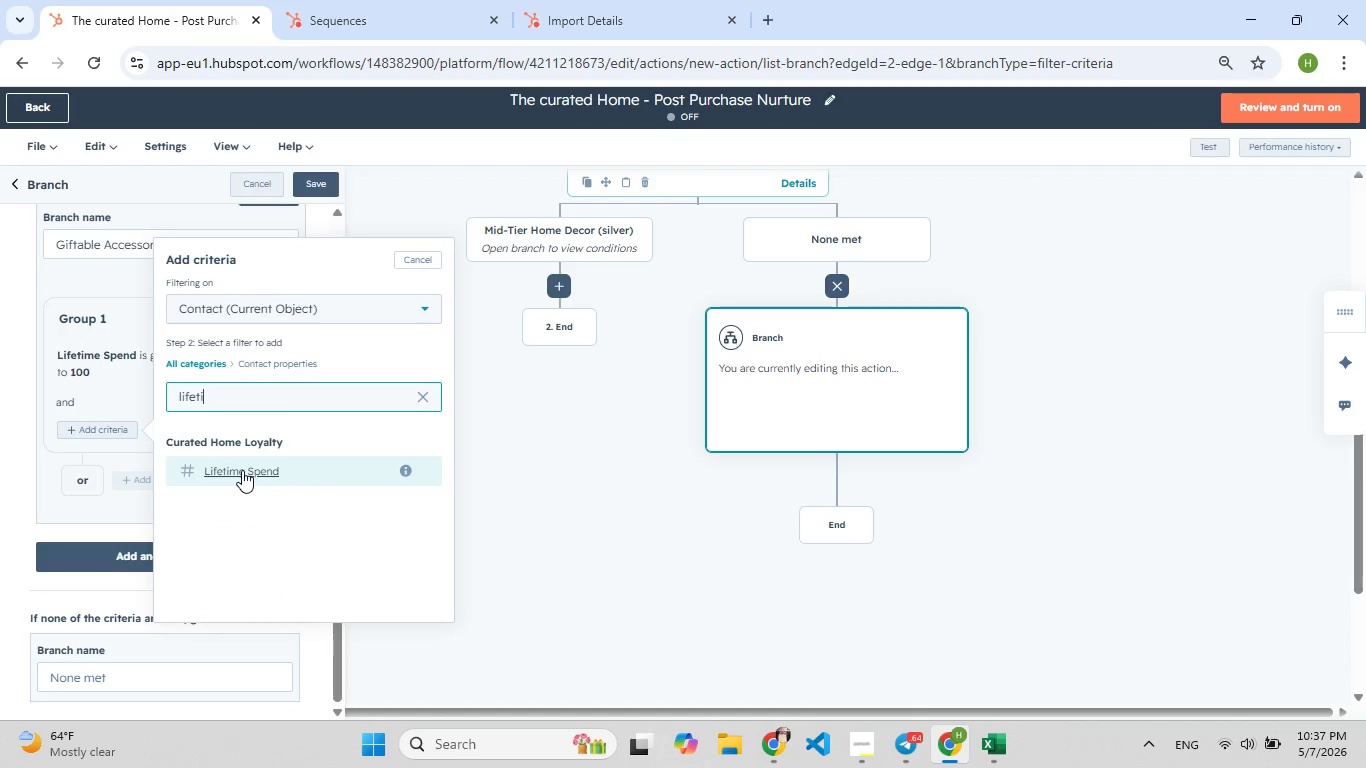 
left_click([242, 470])
 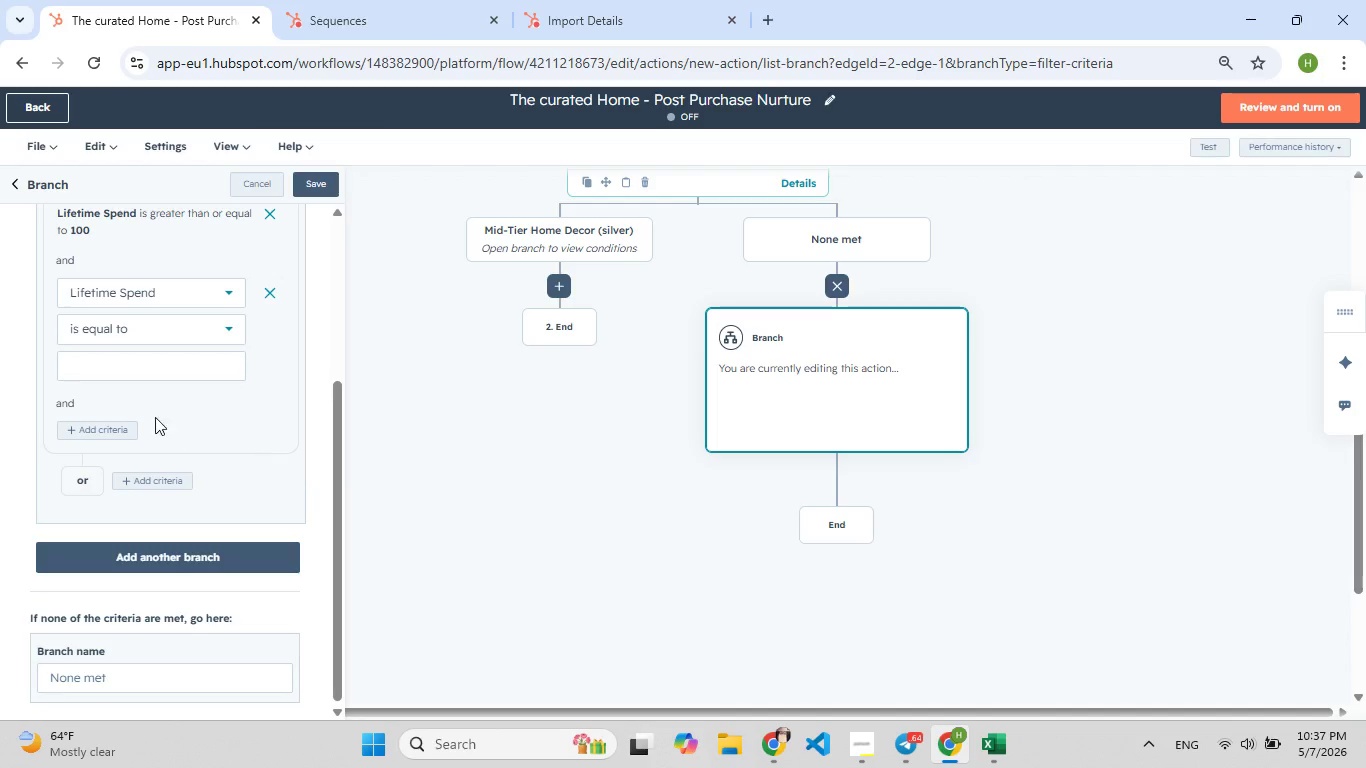 
left_click([150, 340])
 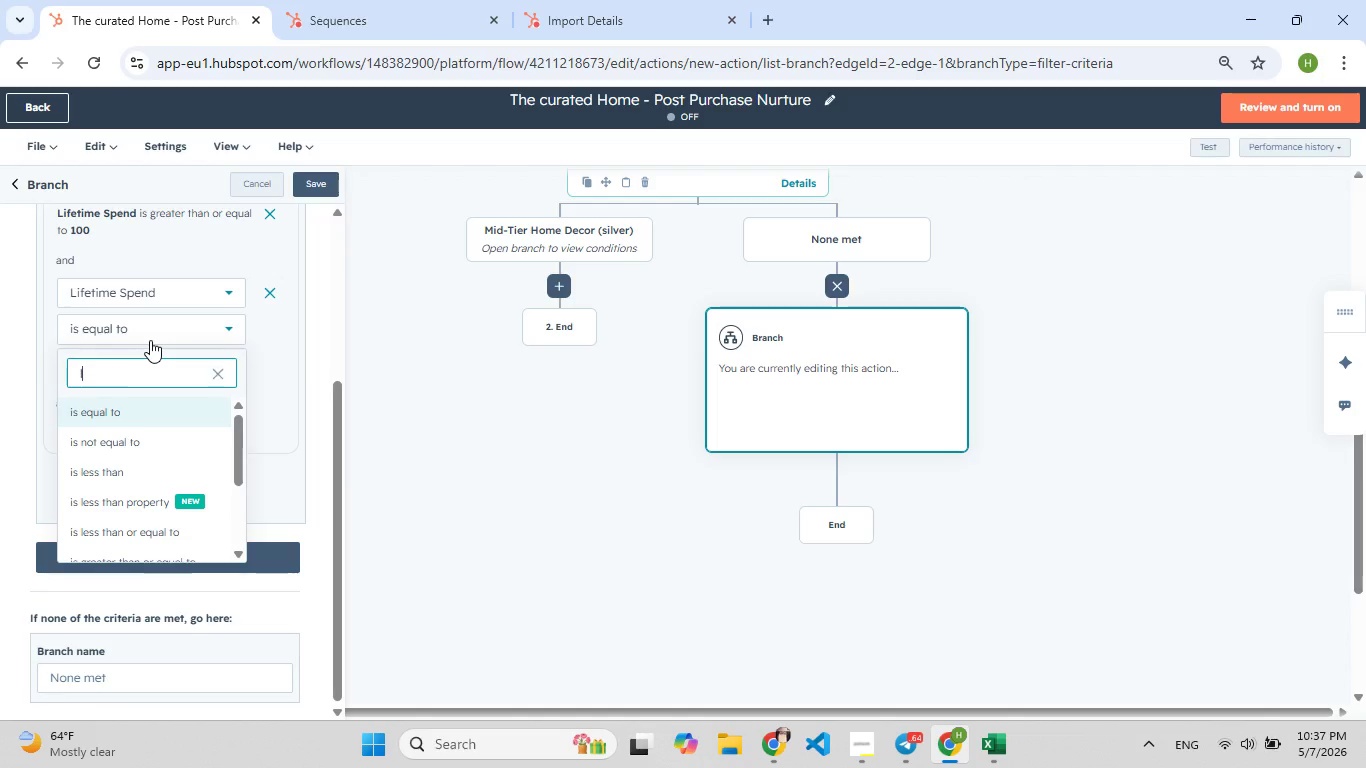 
type(less)
 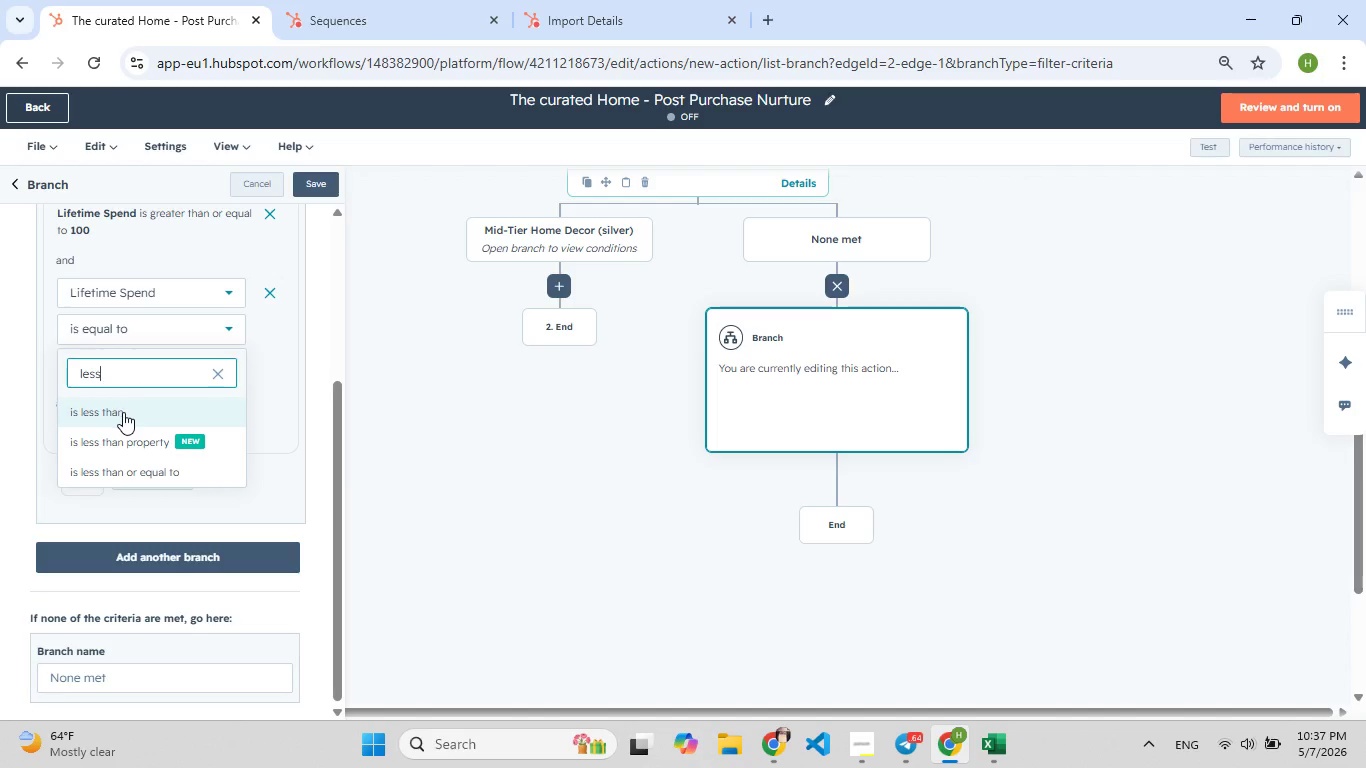 
left_click([123, 412])
 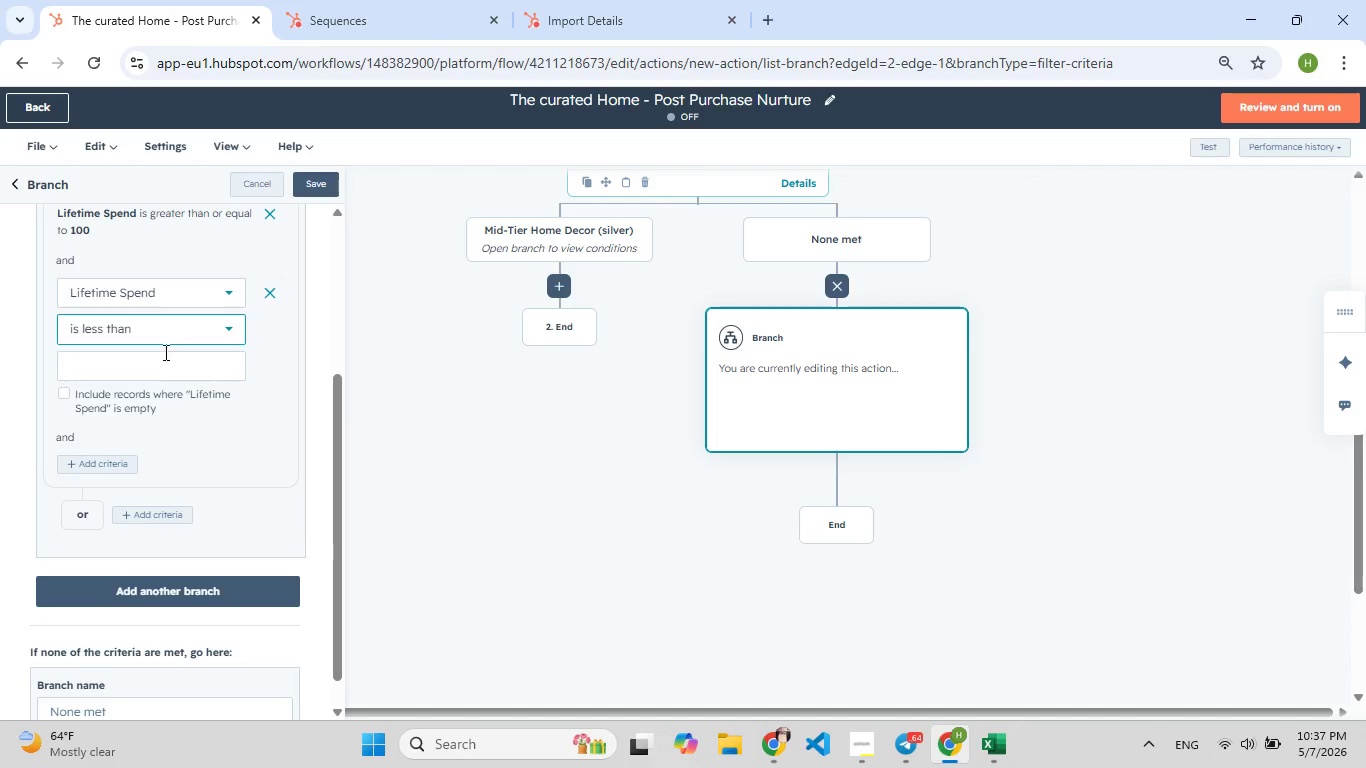 
left_click([164, 352])
 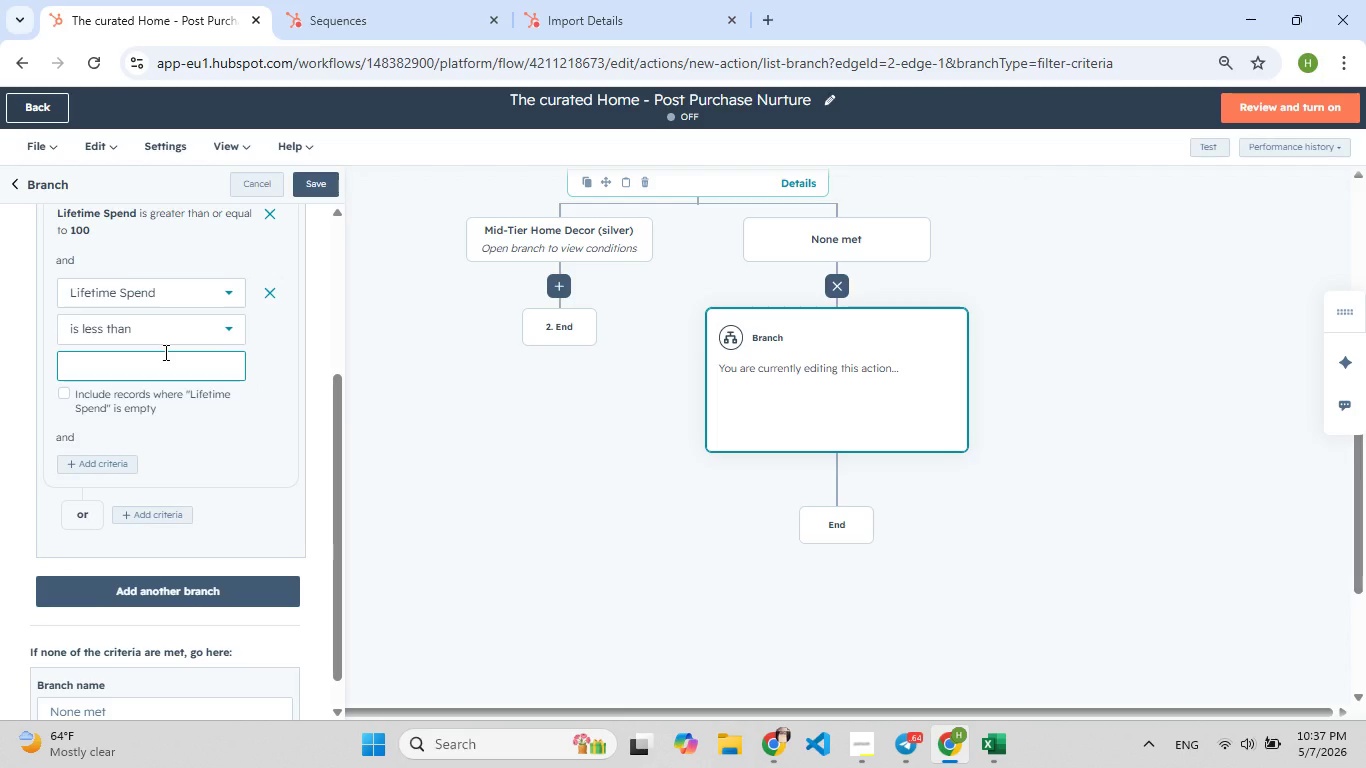 
type(200)
 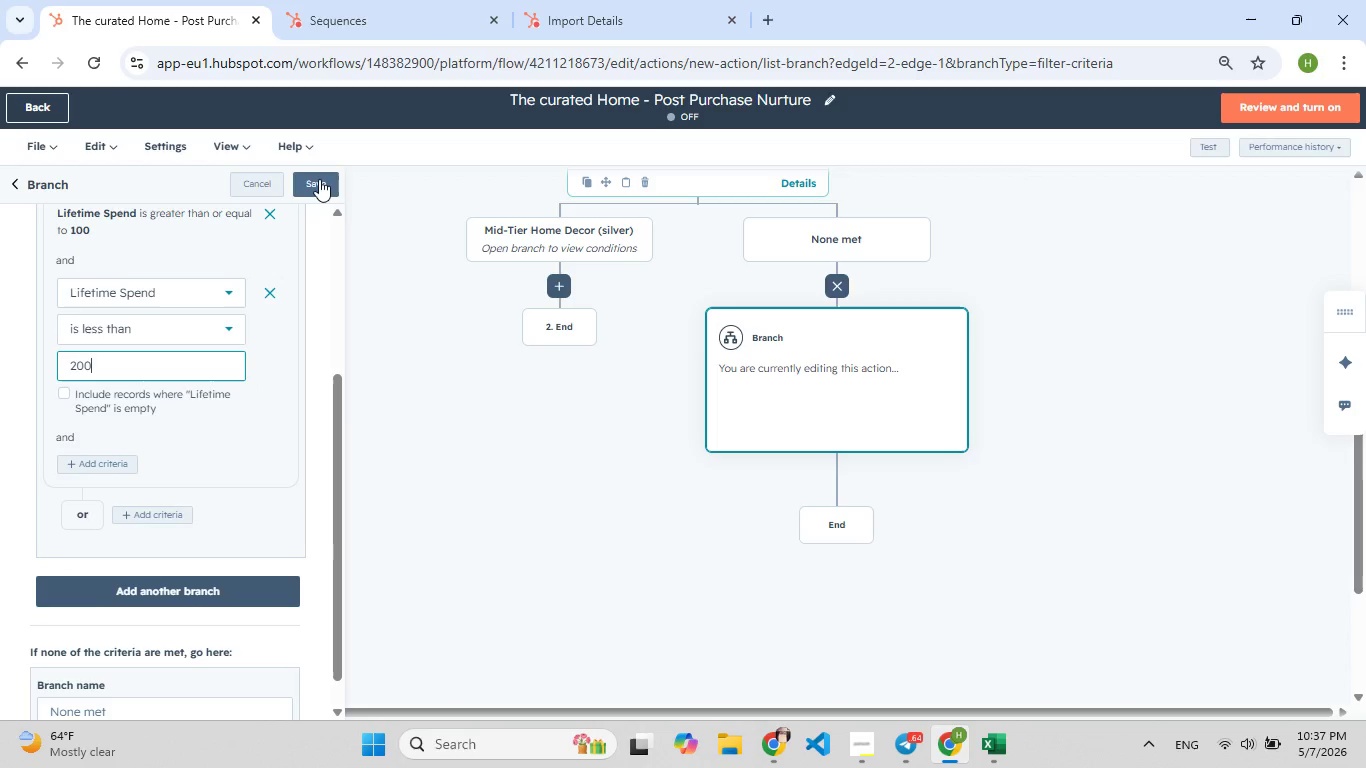 
left_click([319, 179])
 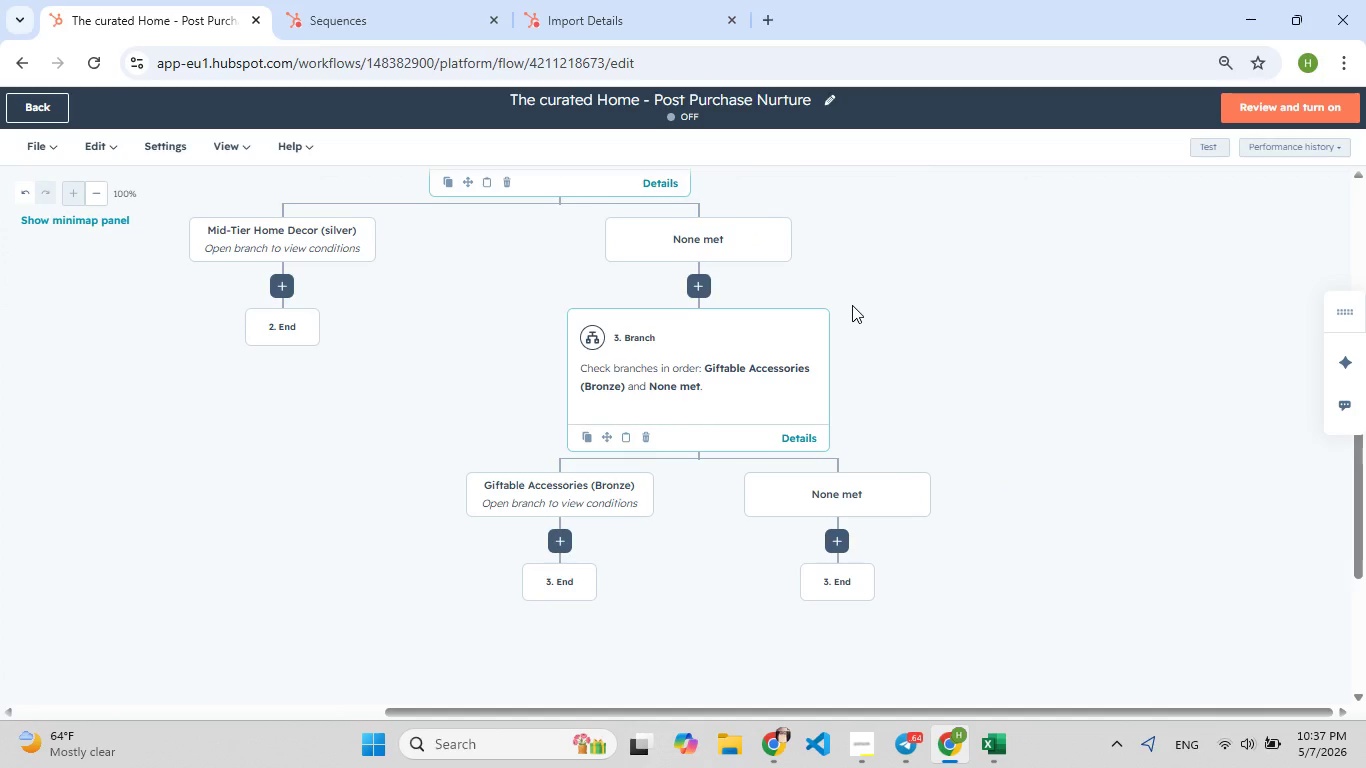 
wait(25.41)
 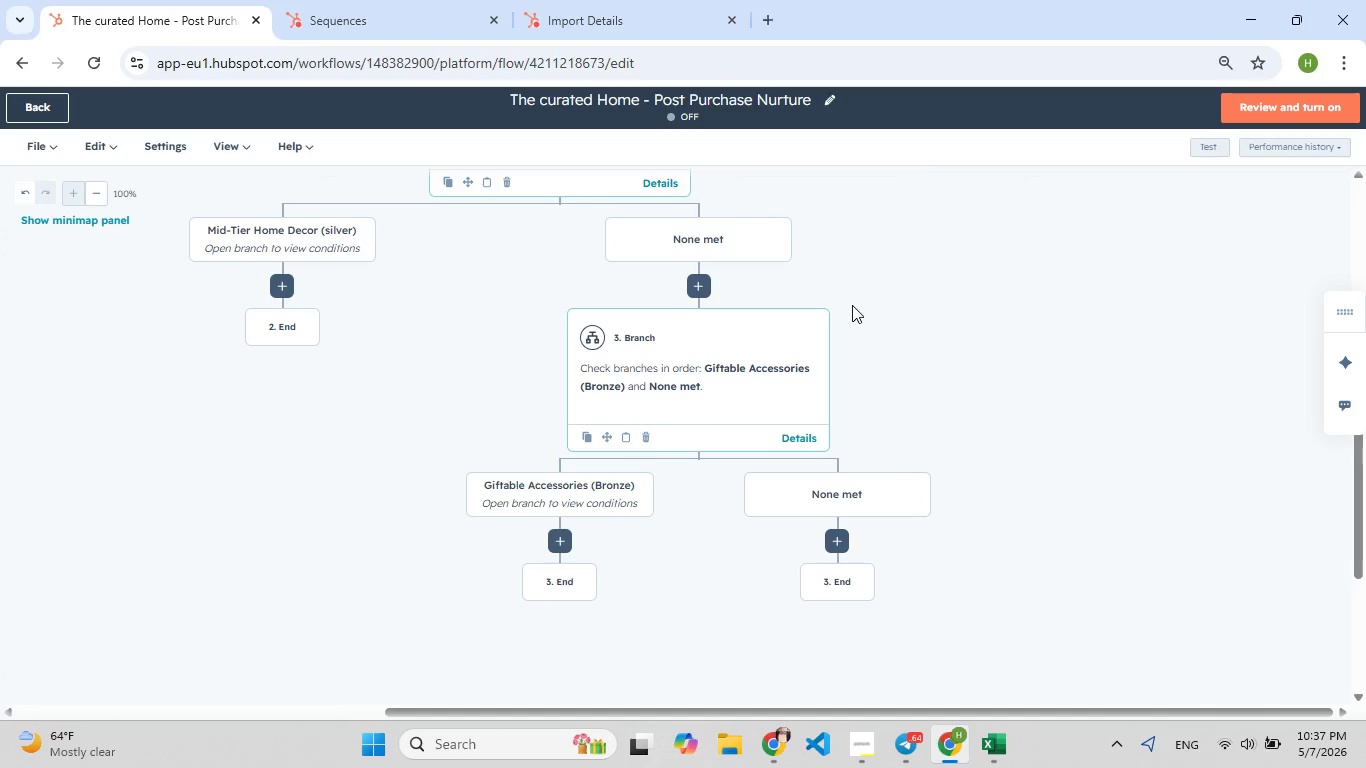 
left_click([834, 541])
 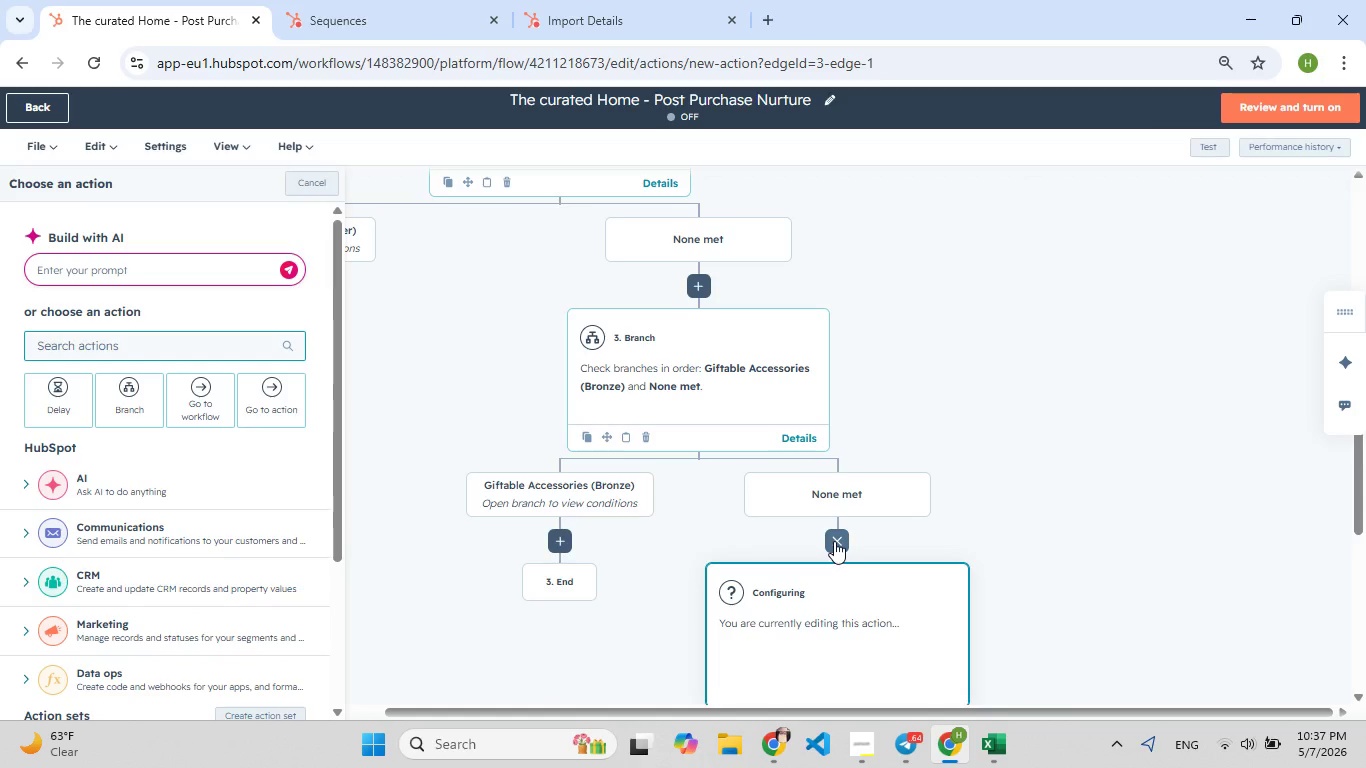 
wait(8.53)
 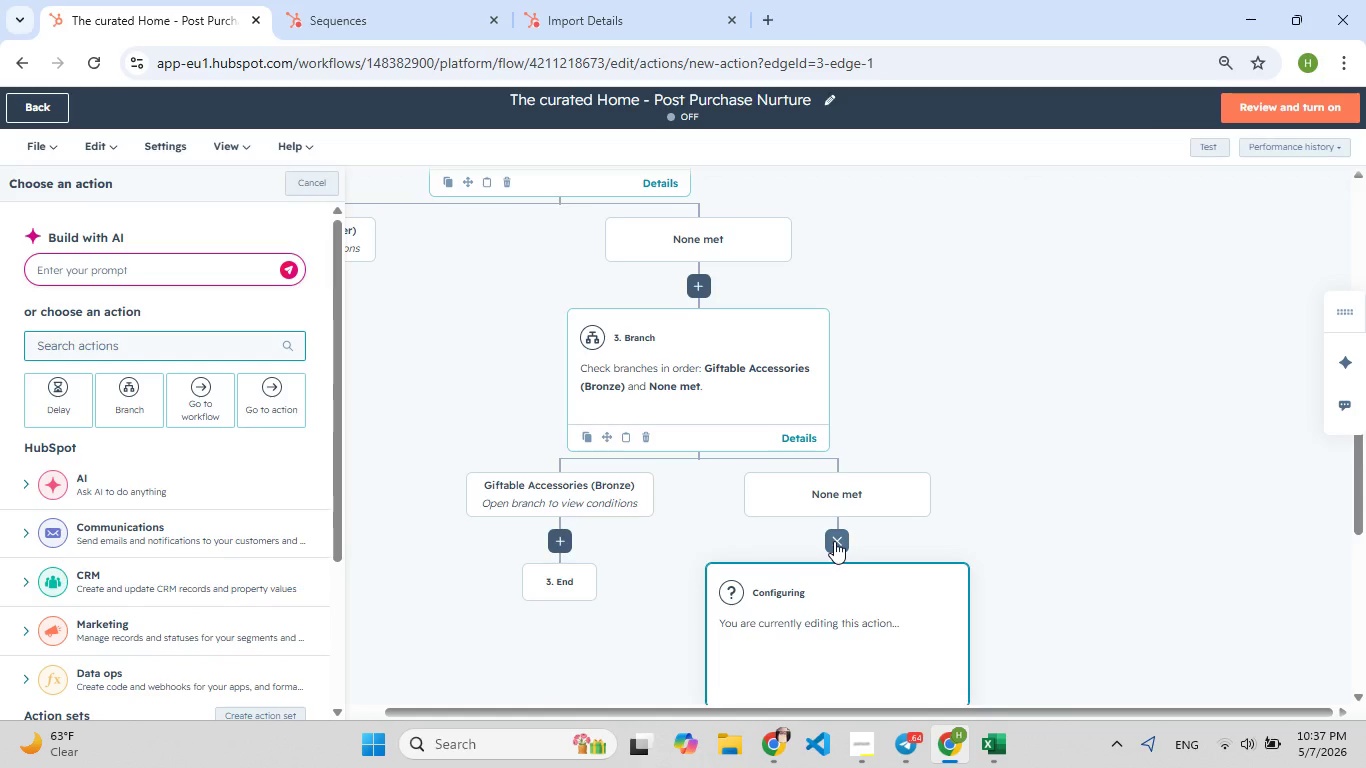 
left_click([119, 383])
 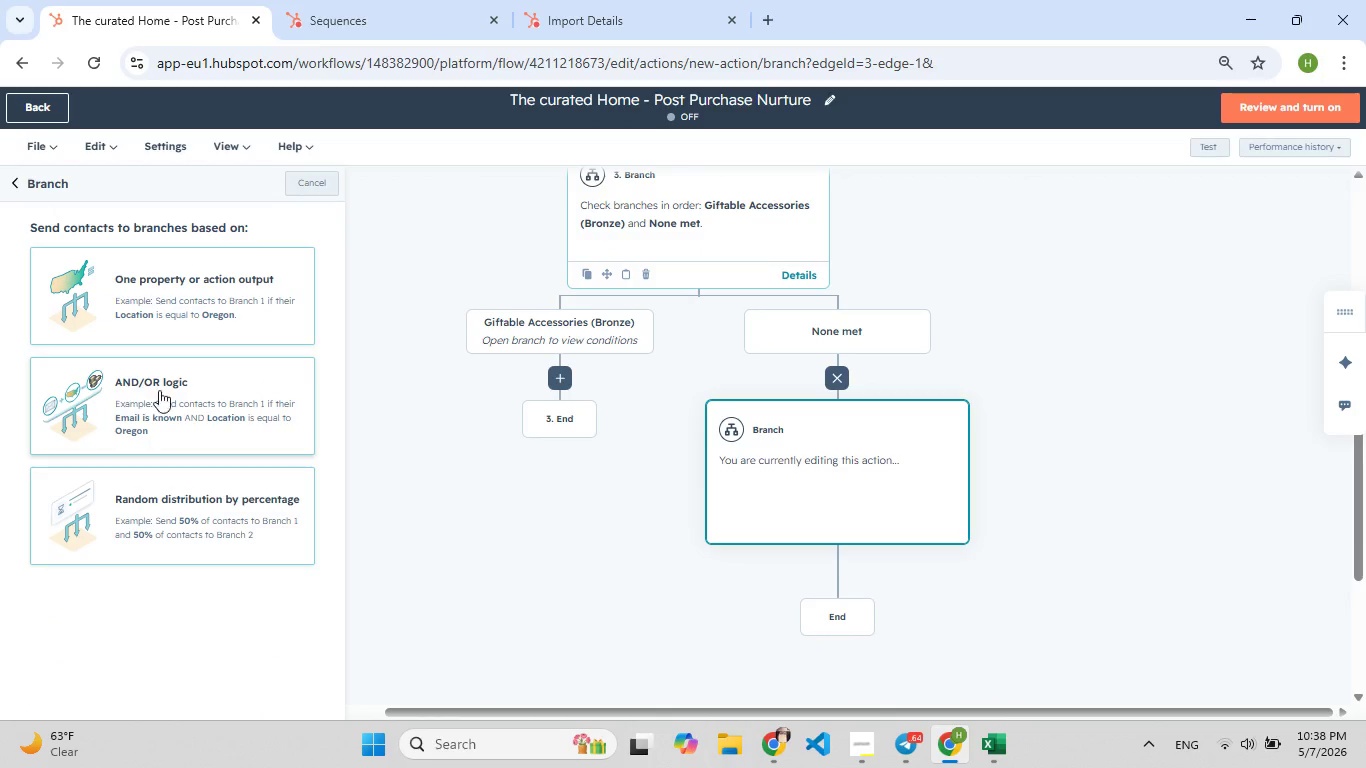 
left_click([210, 407])
 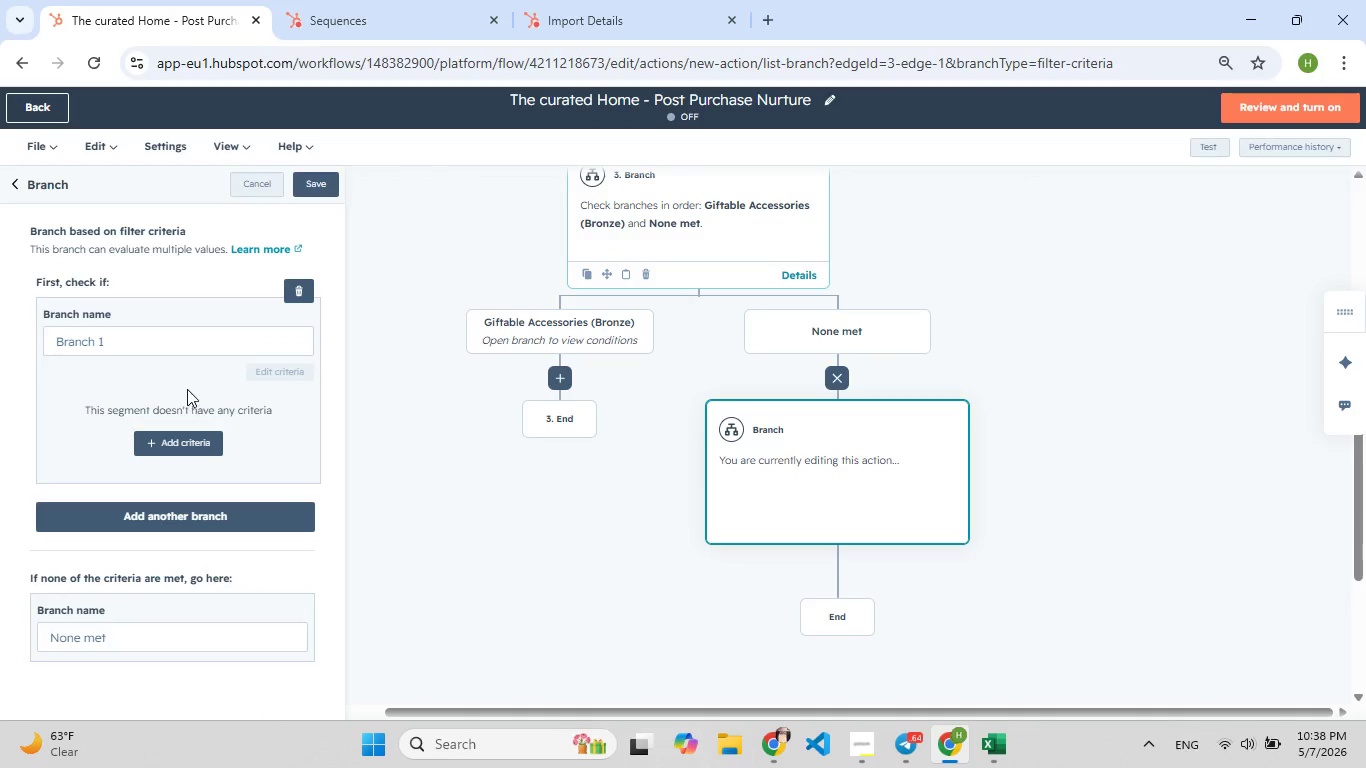 
left_click([185, 351])
 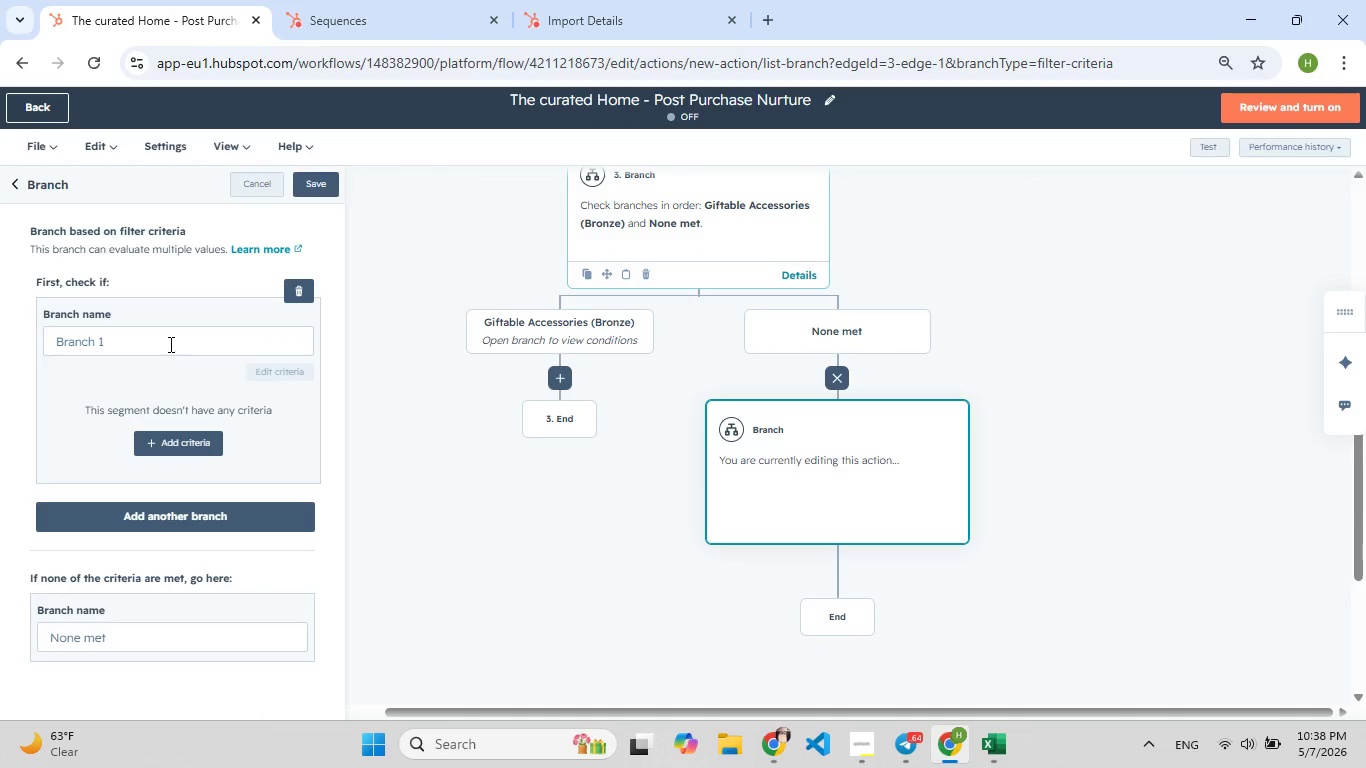 
left_click([166, 341])
 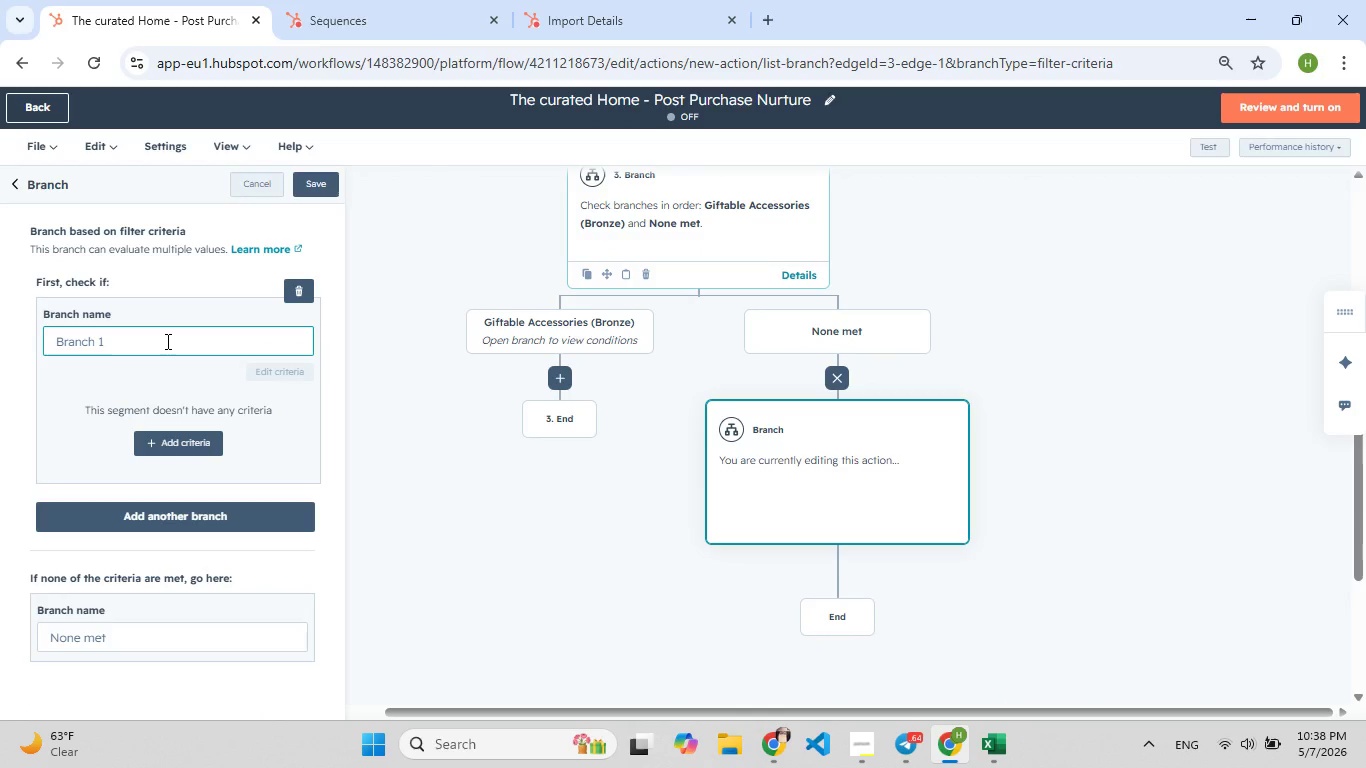 
type(Low value / Oth[F7]er (Basic T[F7]hank You))
 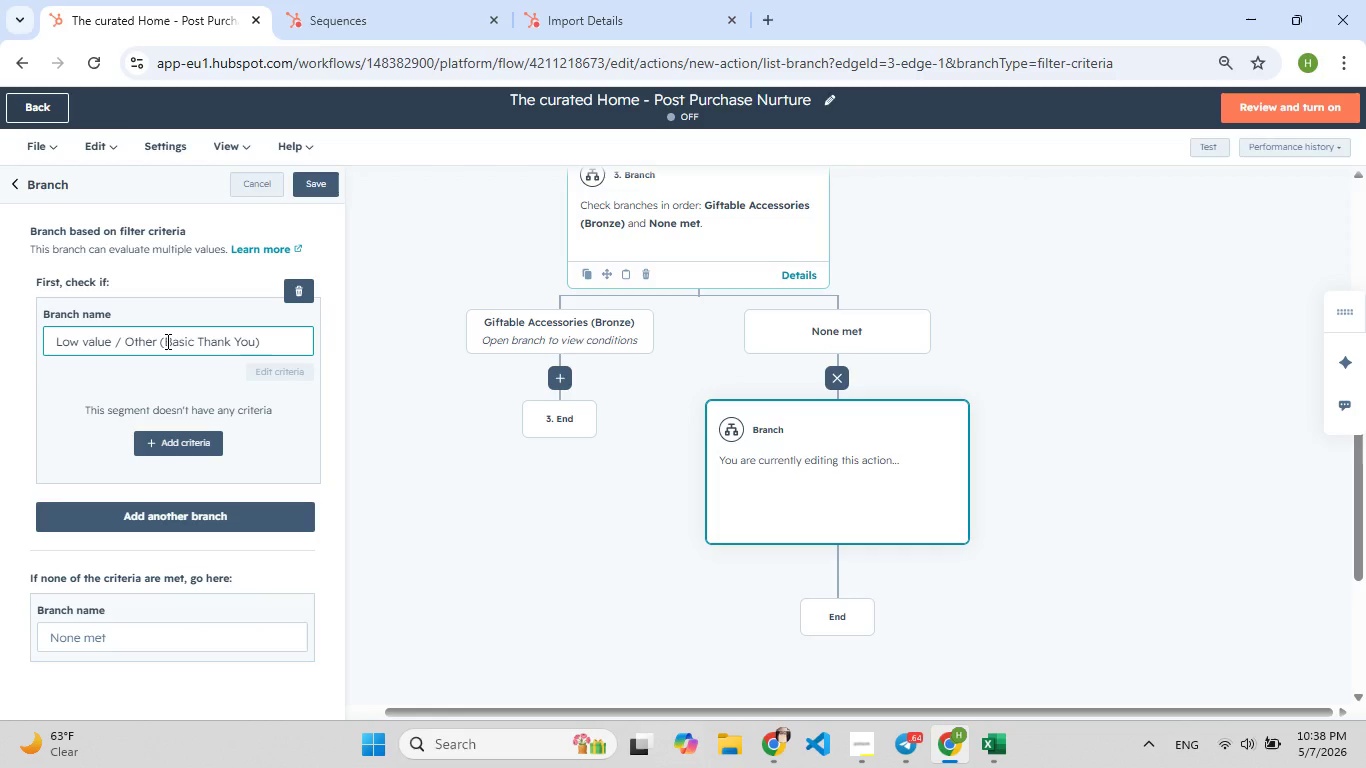 
left_click([189, 441])
 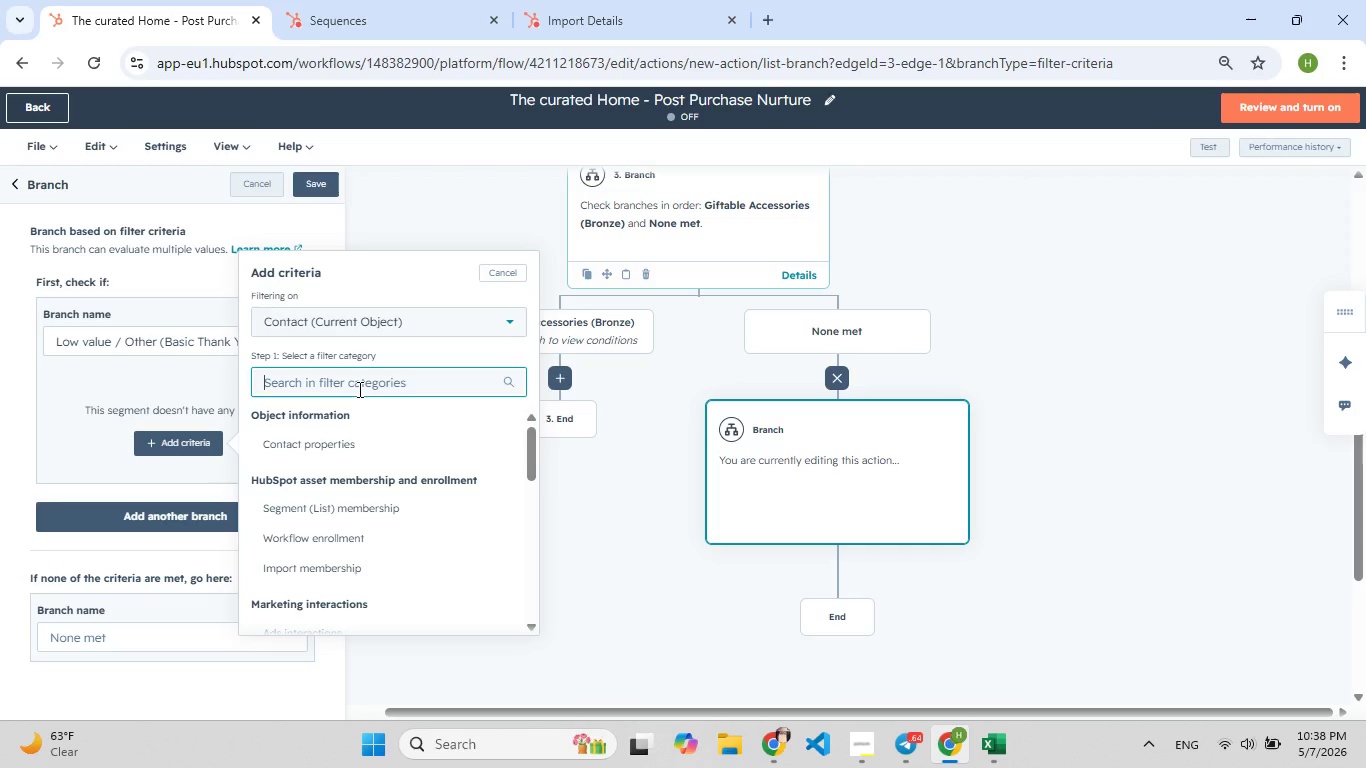 
left_click([319, 452])
 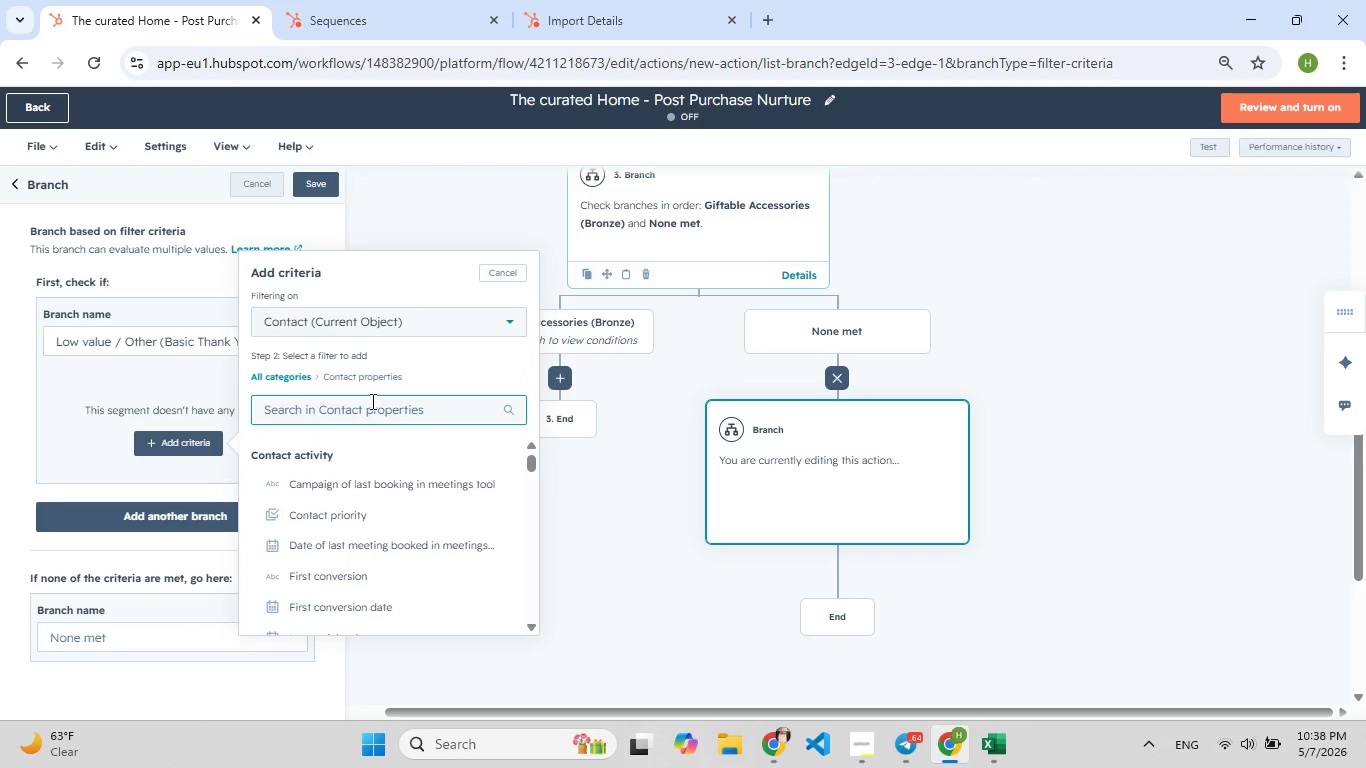 
type(lifet)
 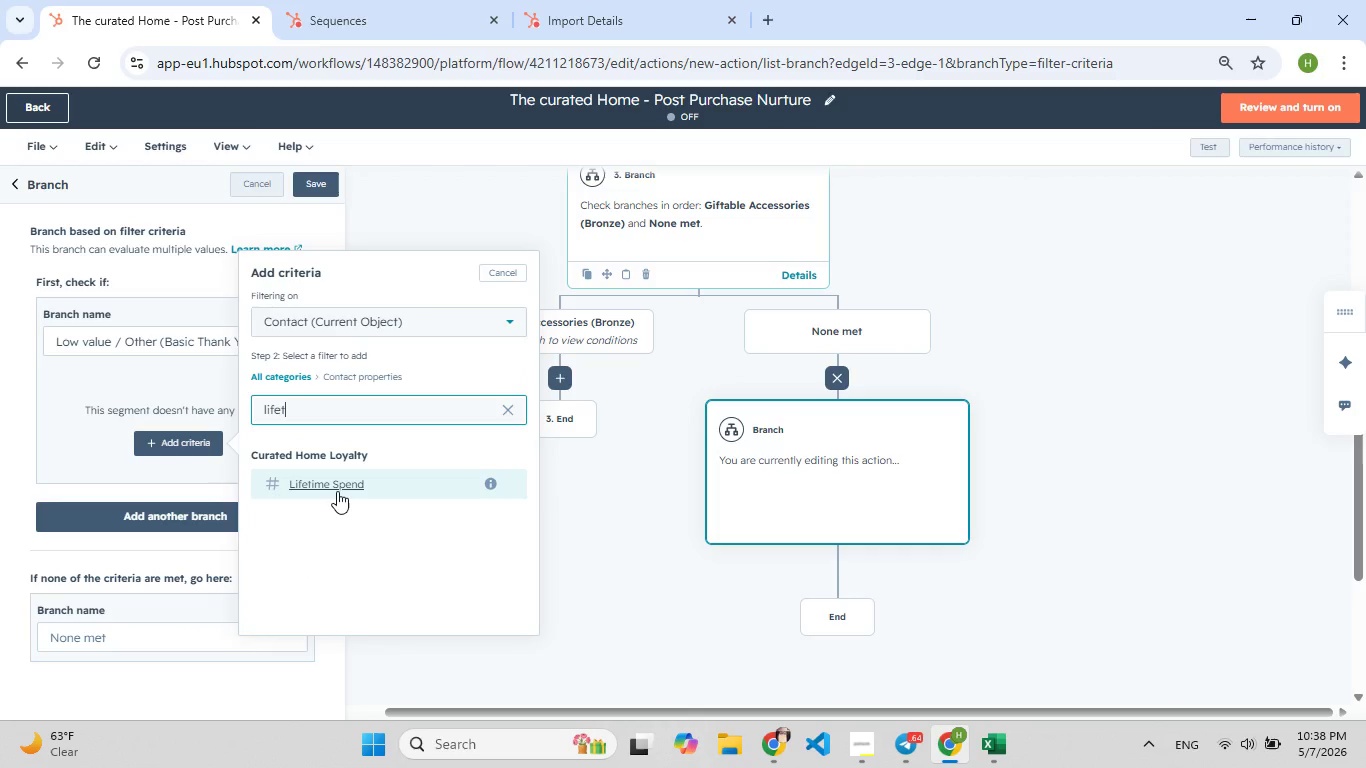 
left_click([337, 491])
 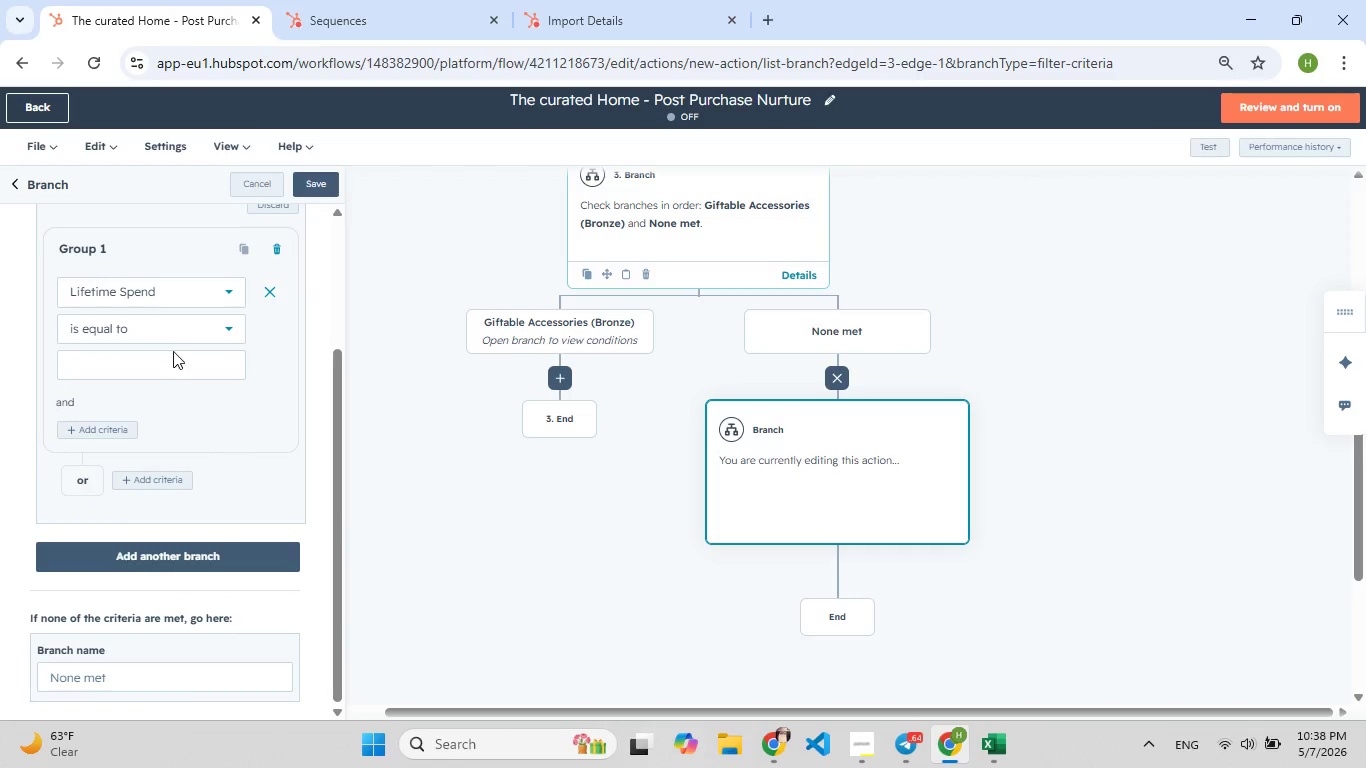 
left_click([180, 330])
 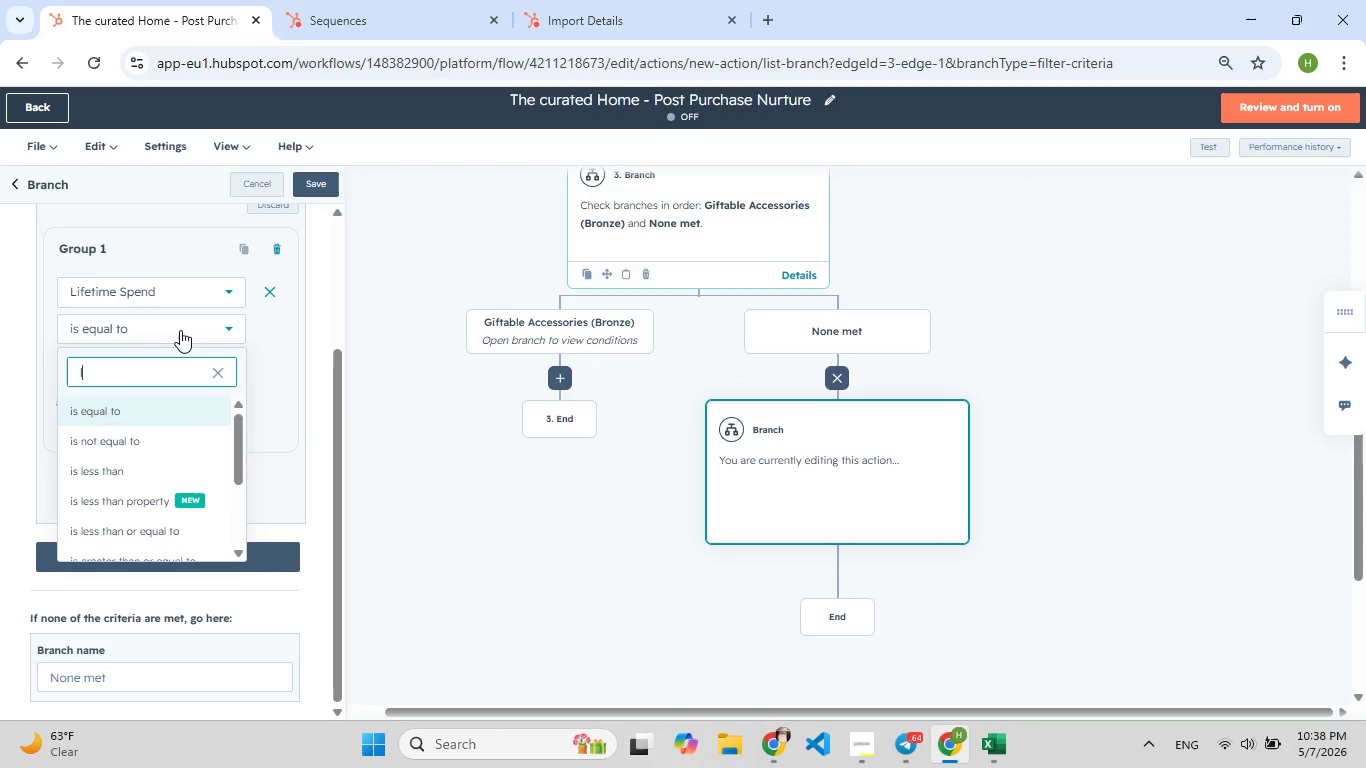 
type(le)
 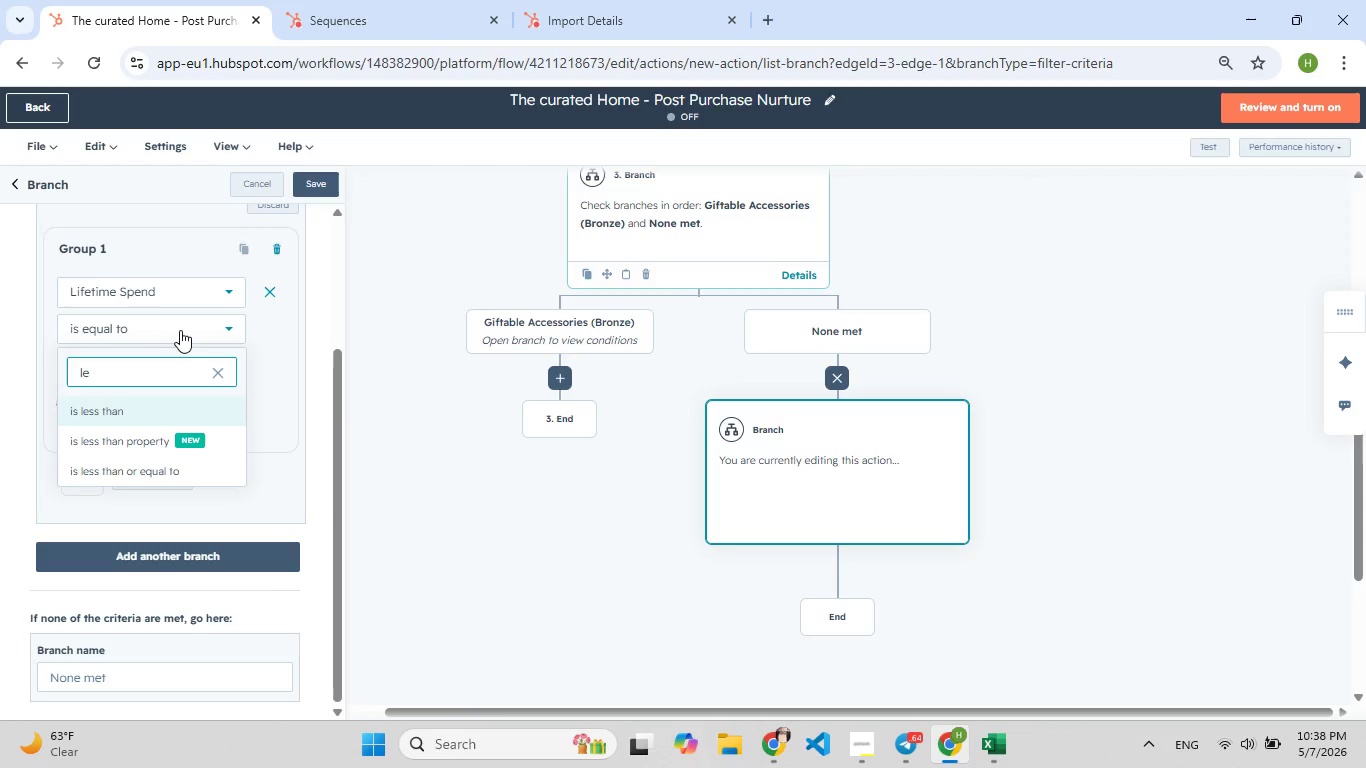 
key(Enter)
 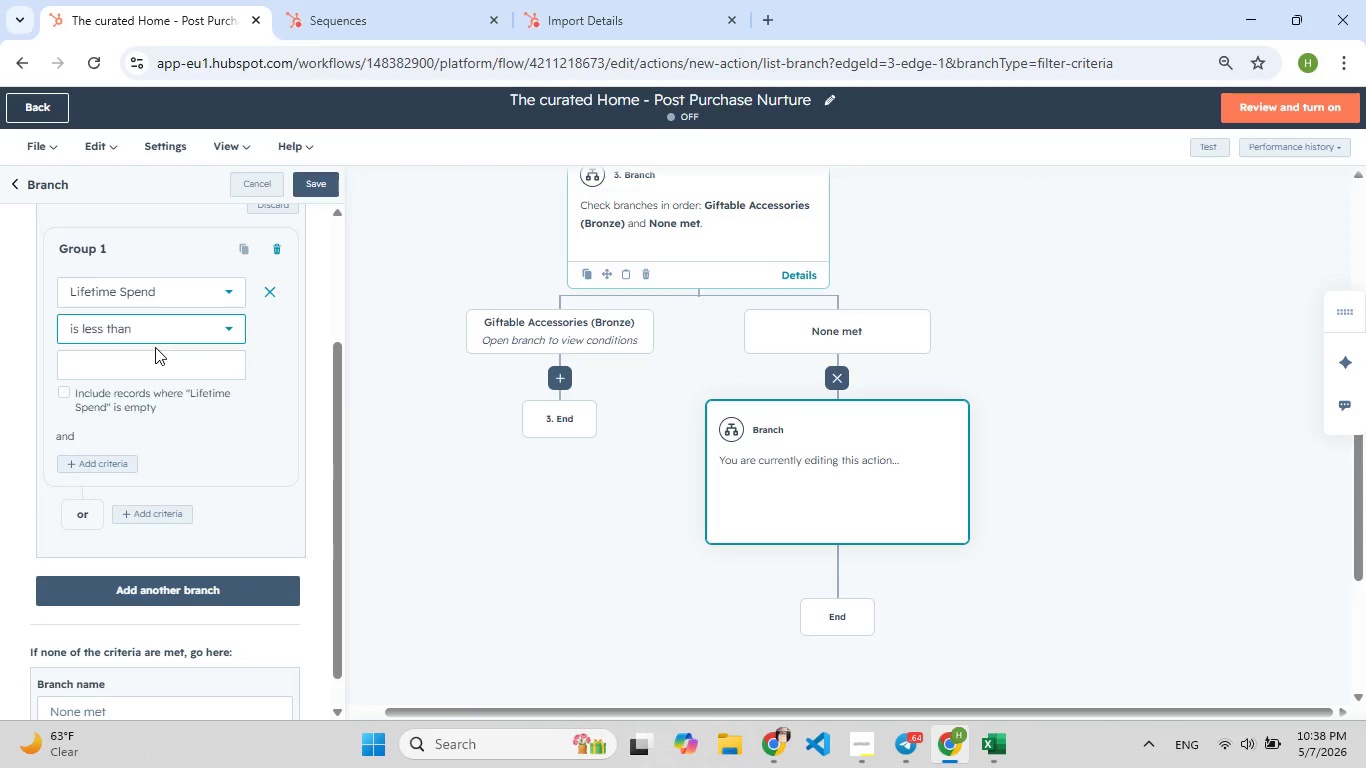 
left_click([155, 347])
 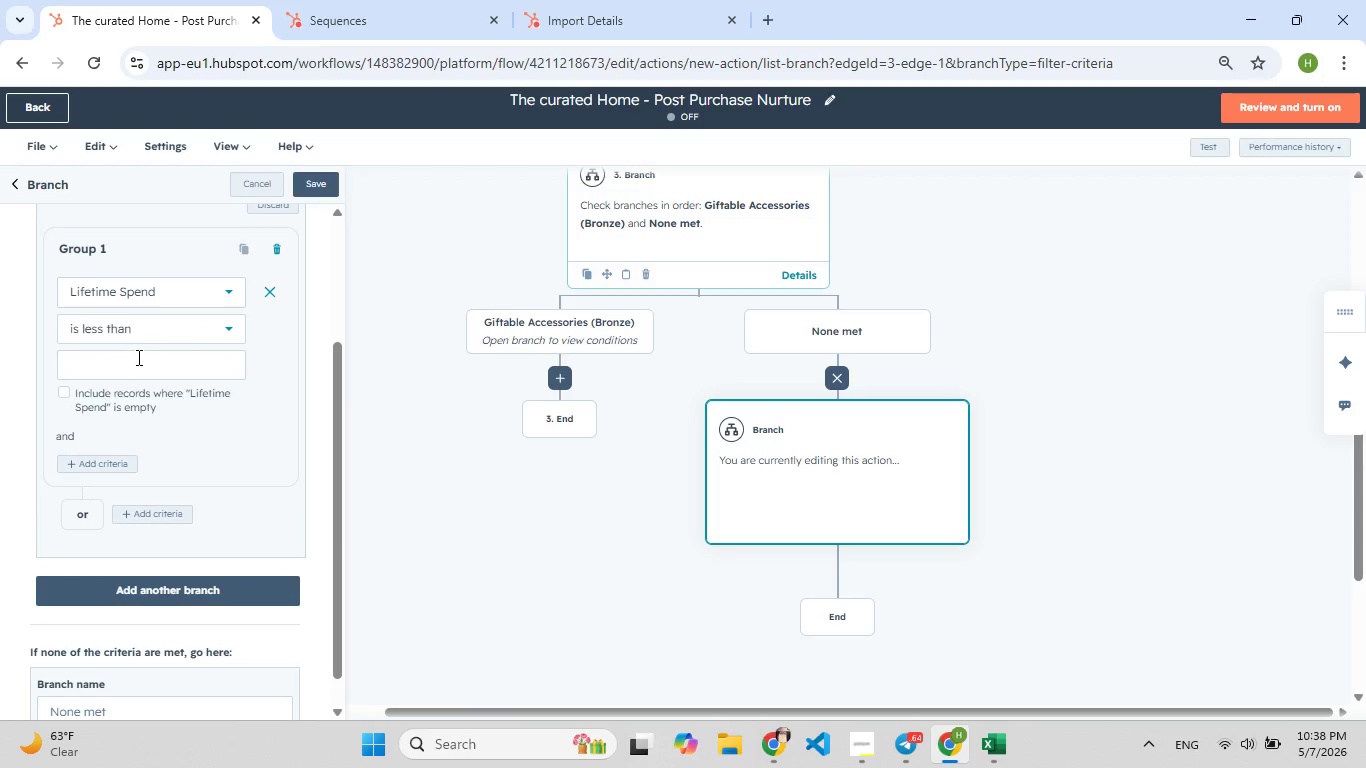 
left_click([137, 357])
 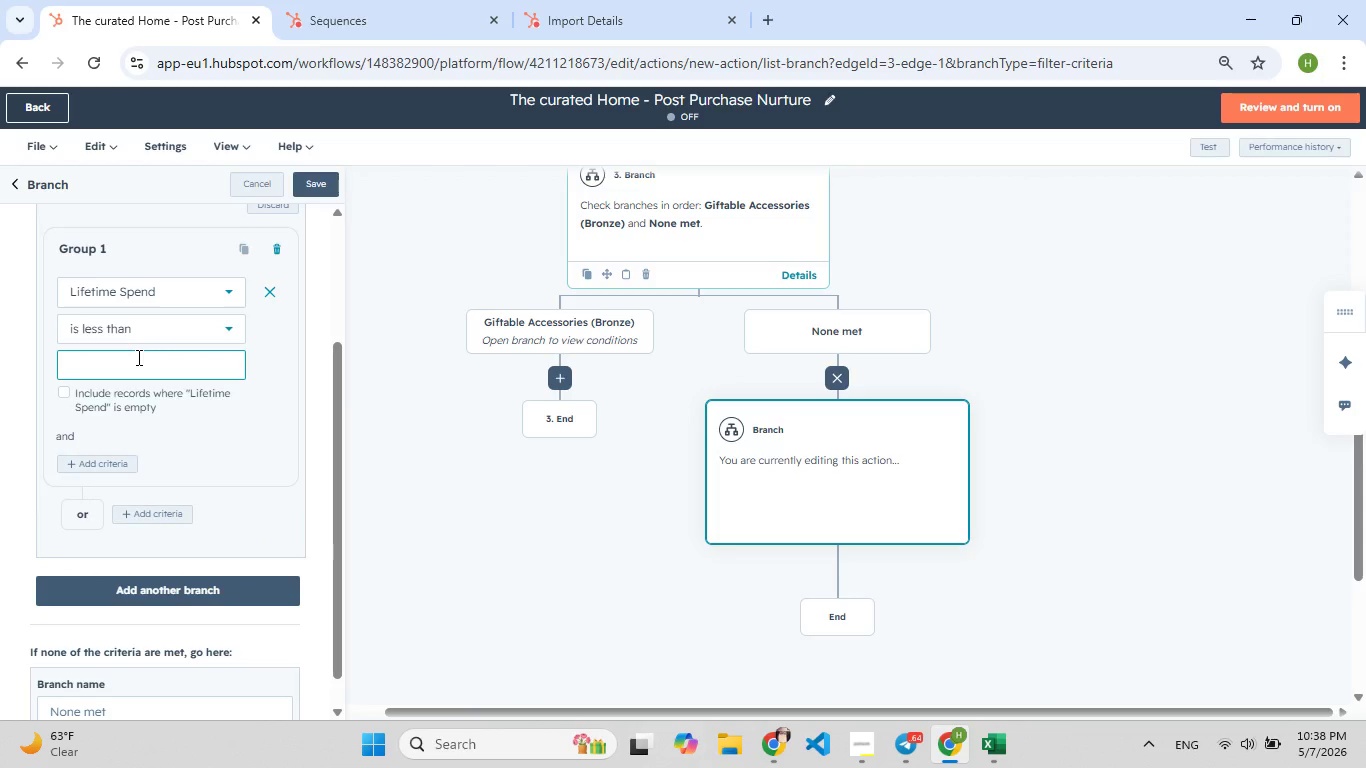 
type(100)
 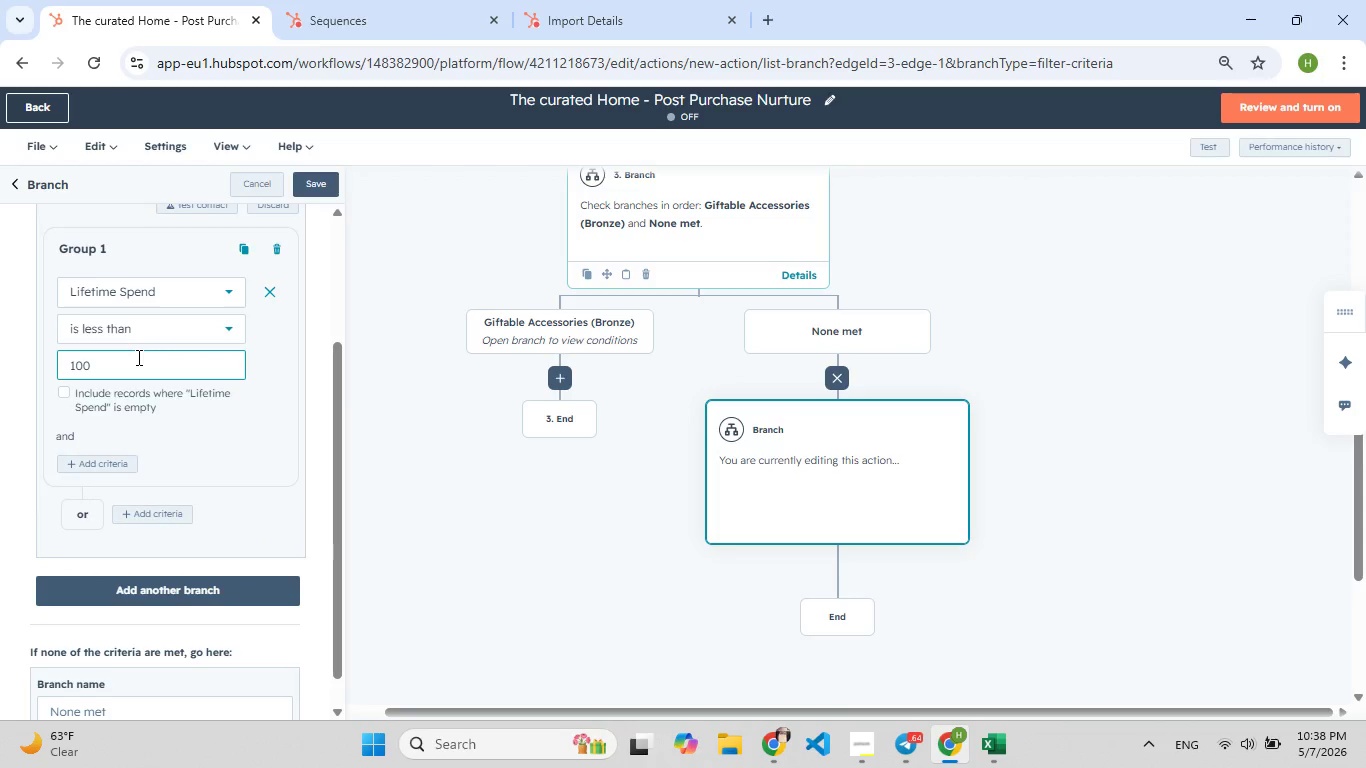 
wait(8.92)
 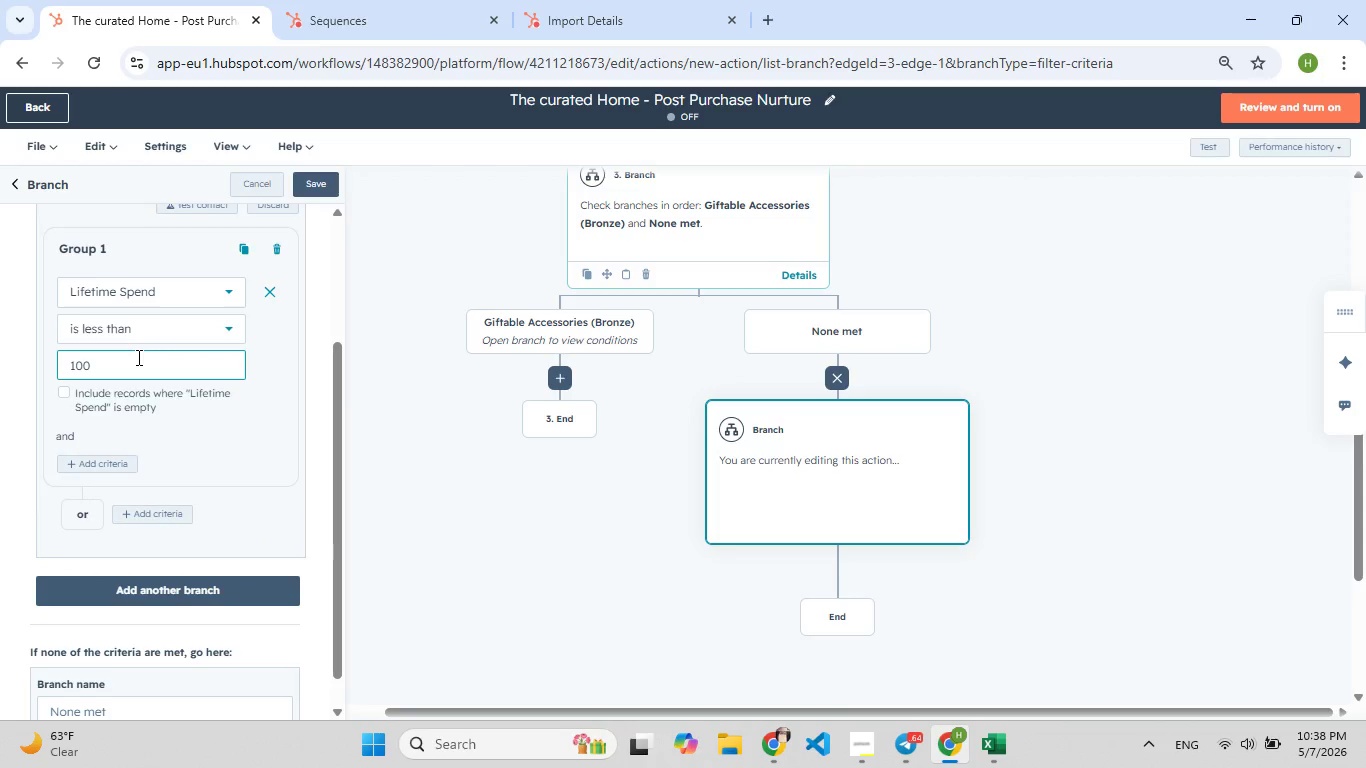 
left_click([326, 191])
 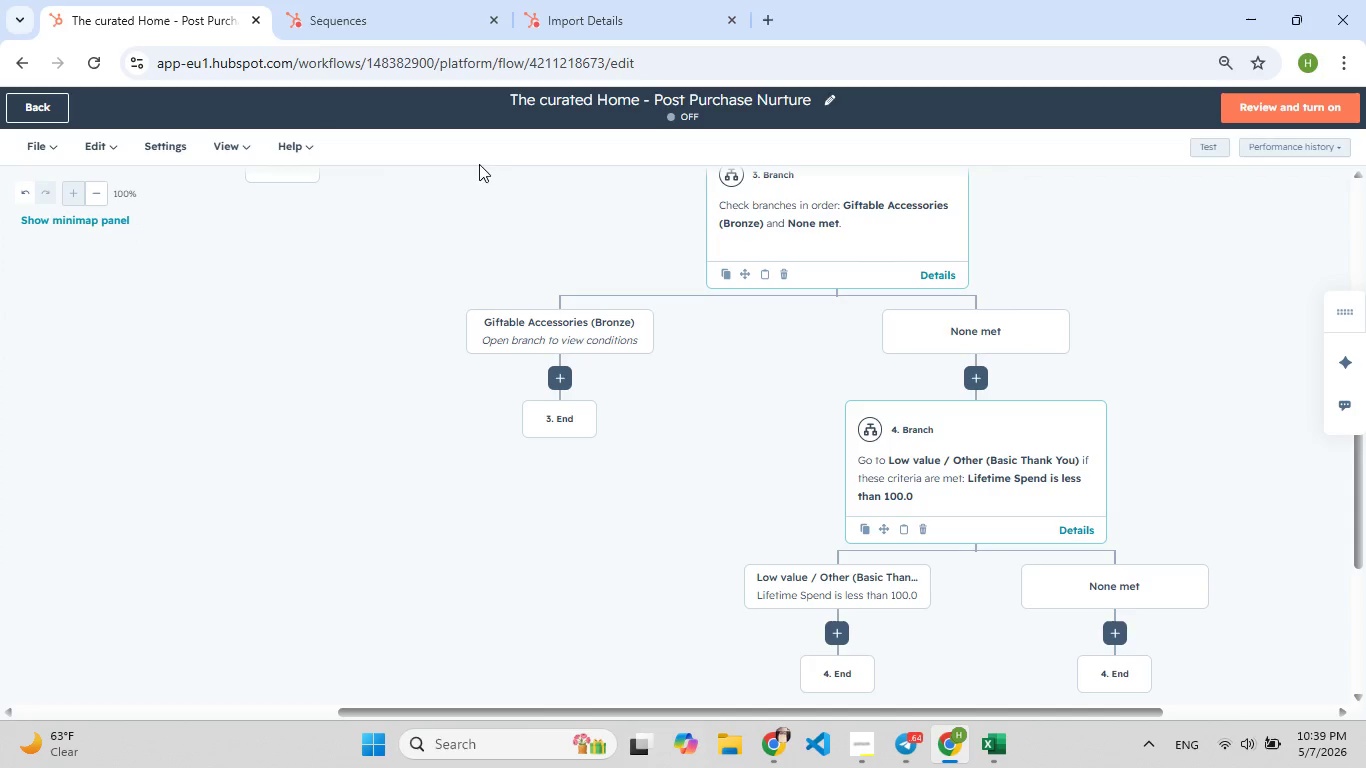 
wait(12.25)
 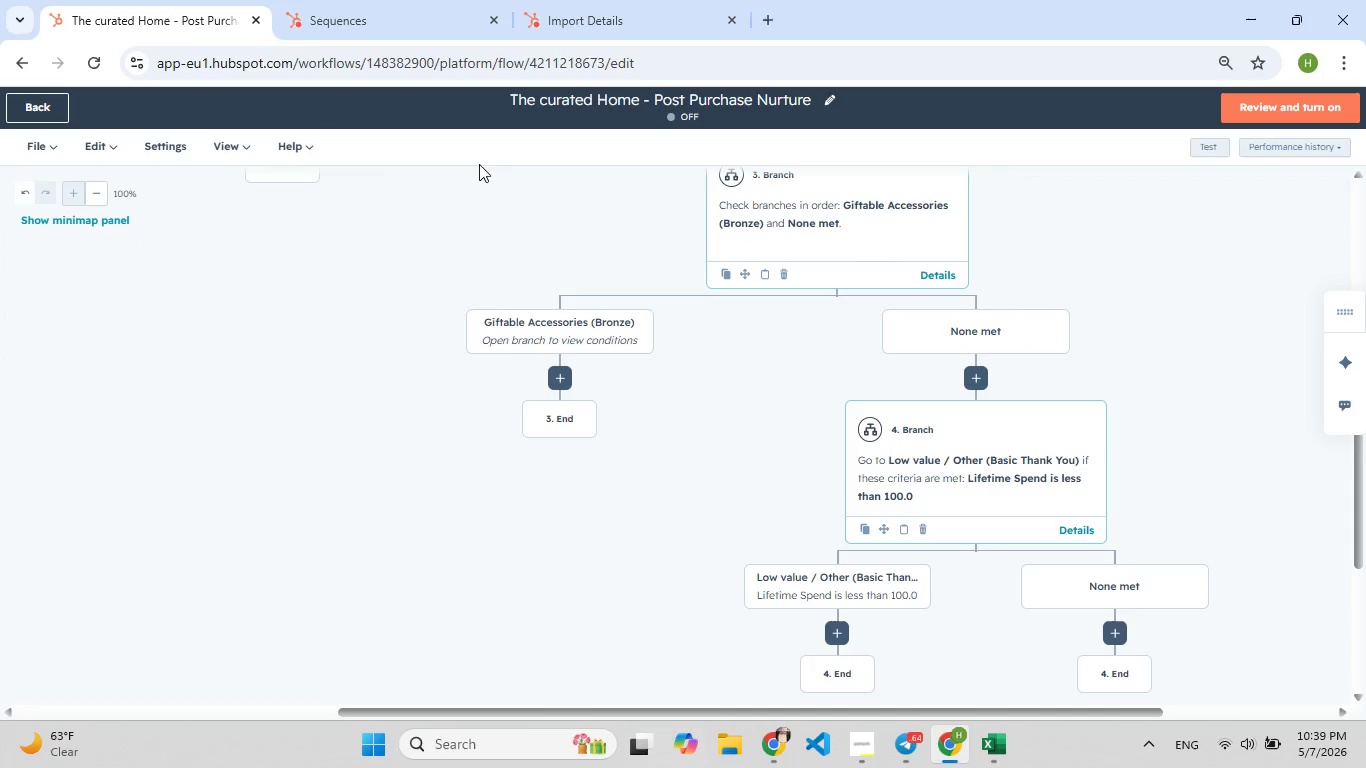 
left_click([842, 504])
 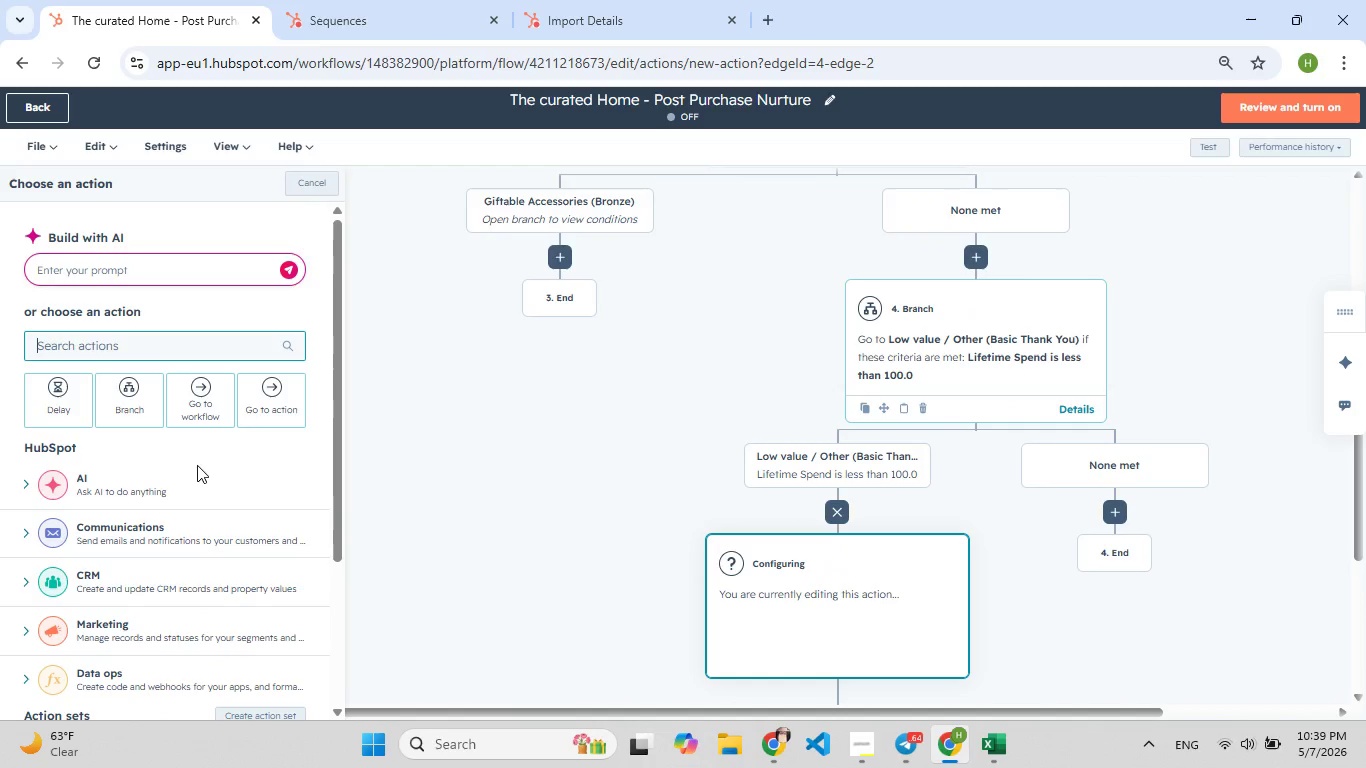 
wait(5.31)
 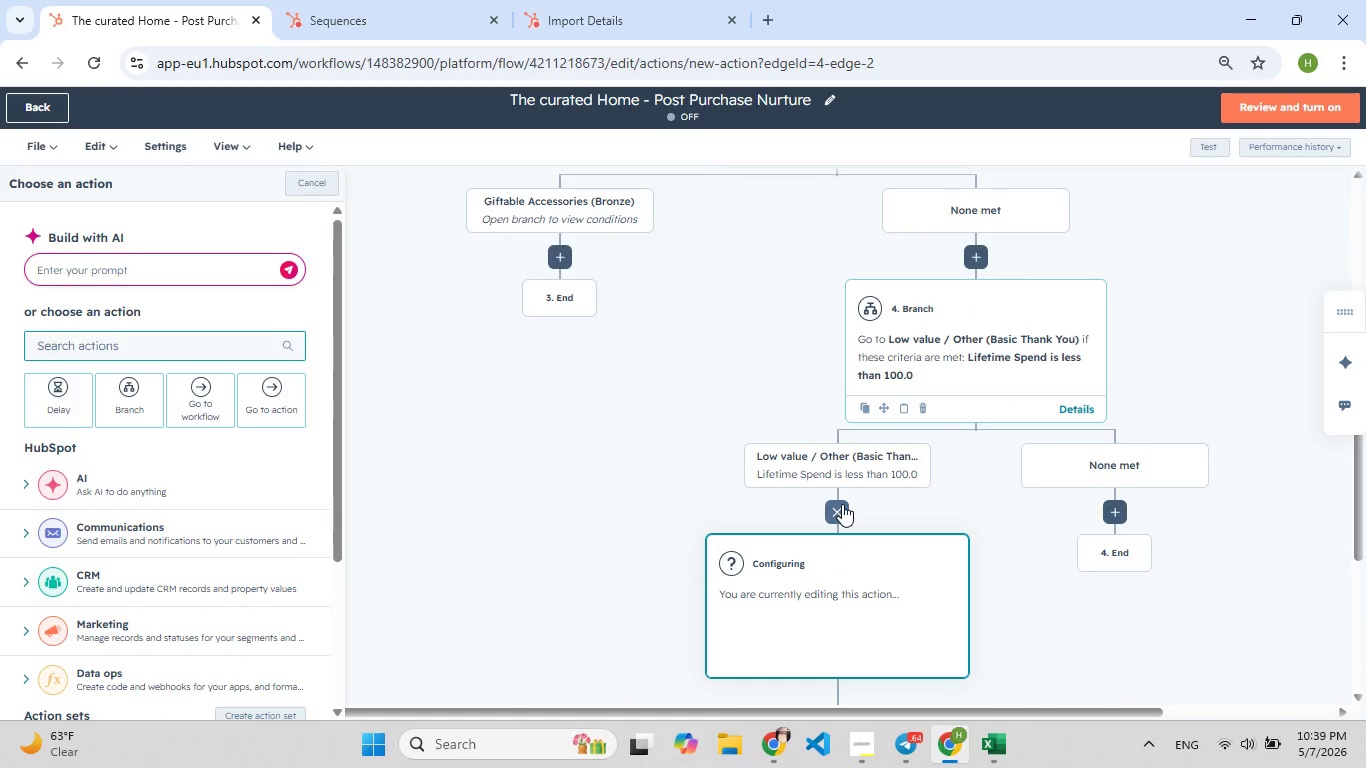 
type(send)
 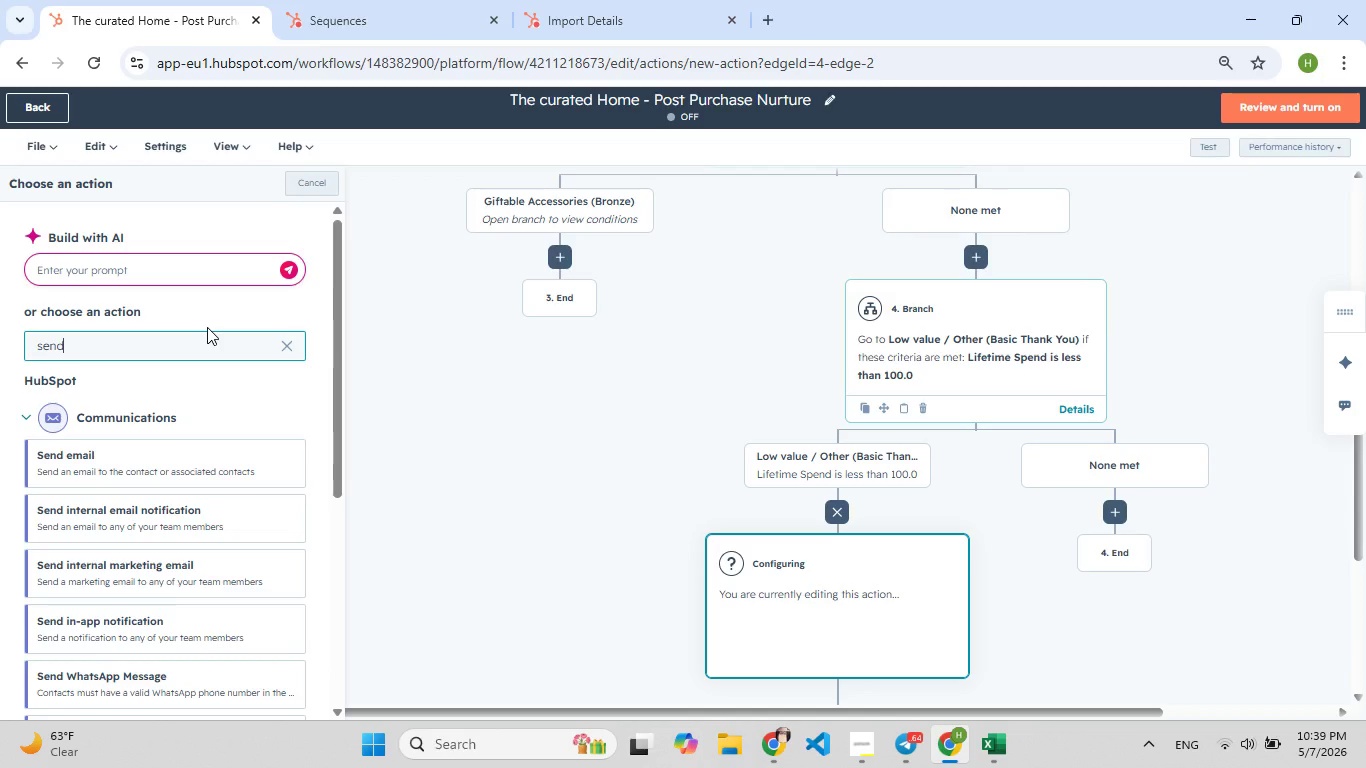 
left_click([161, 469])
 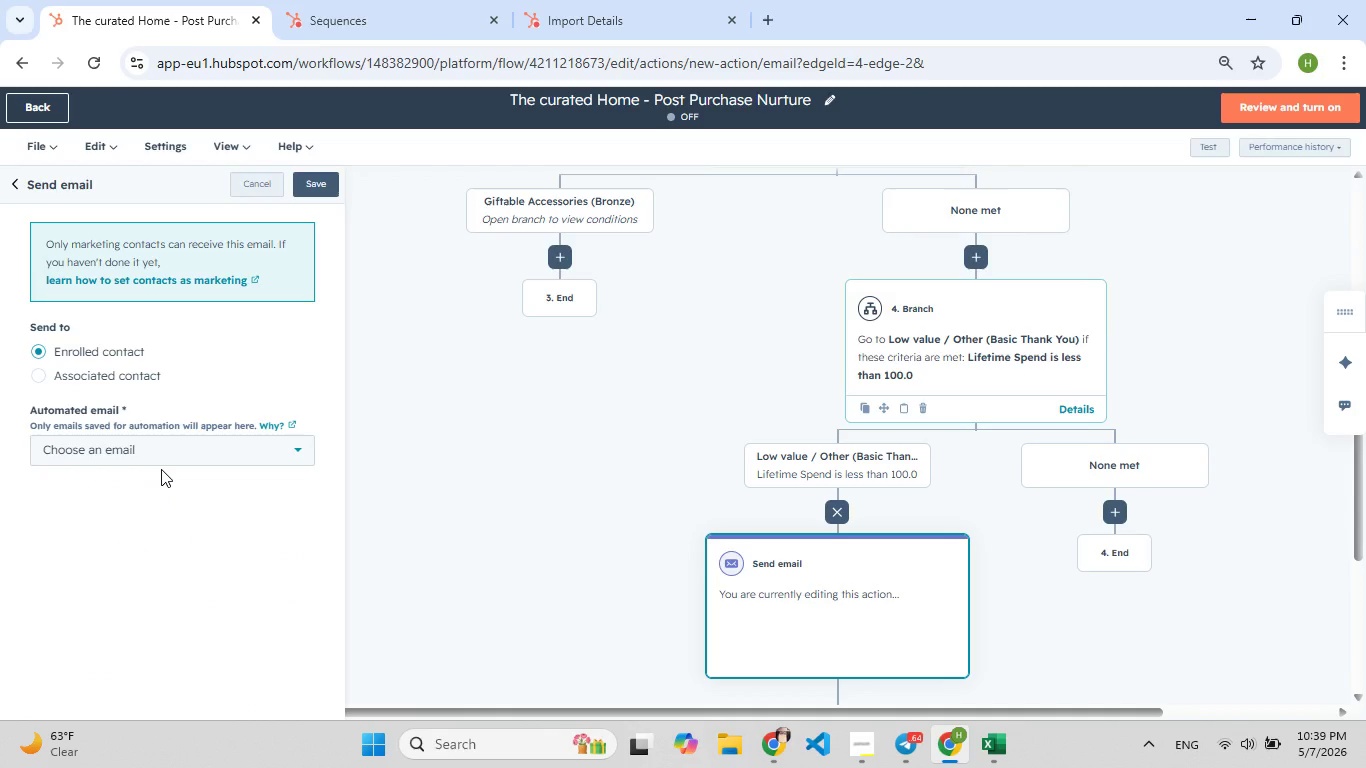 
wait(5.14)
 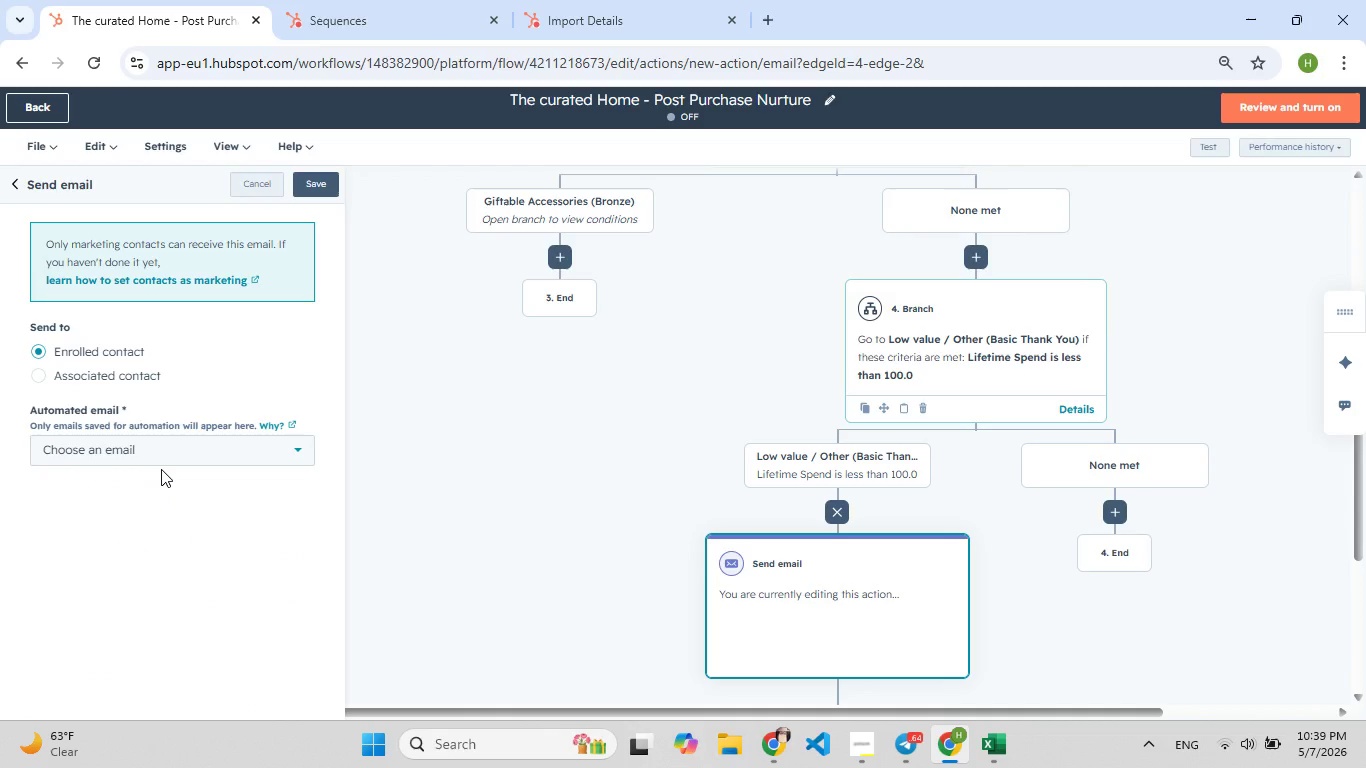 
left_click([182, 448])
 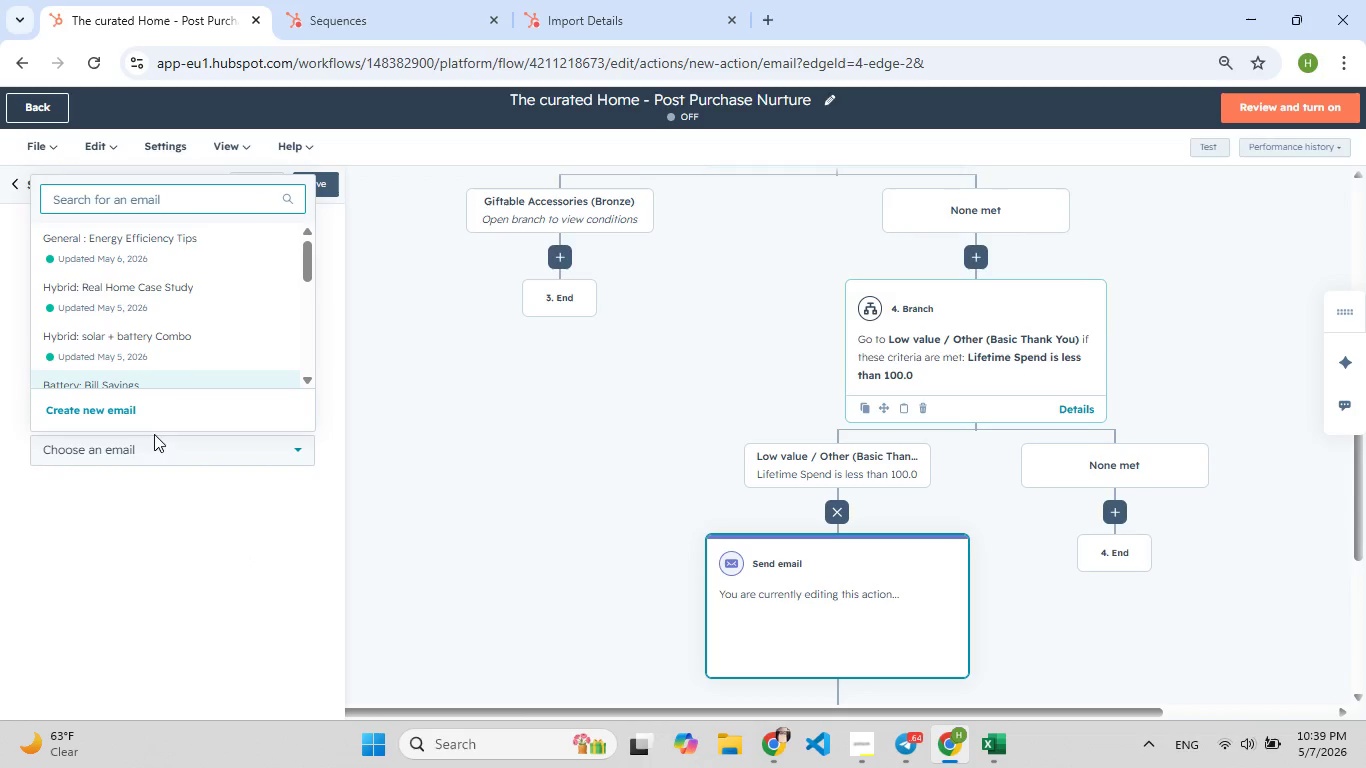 
left_click([129, 406])
 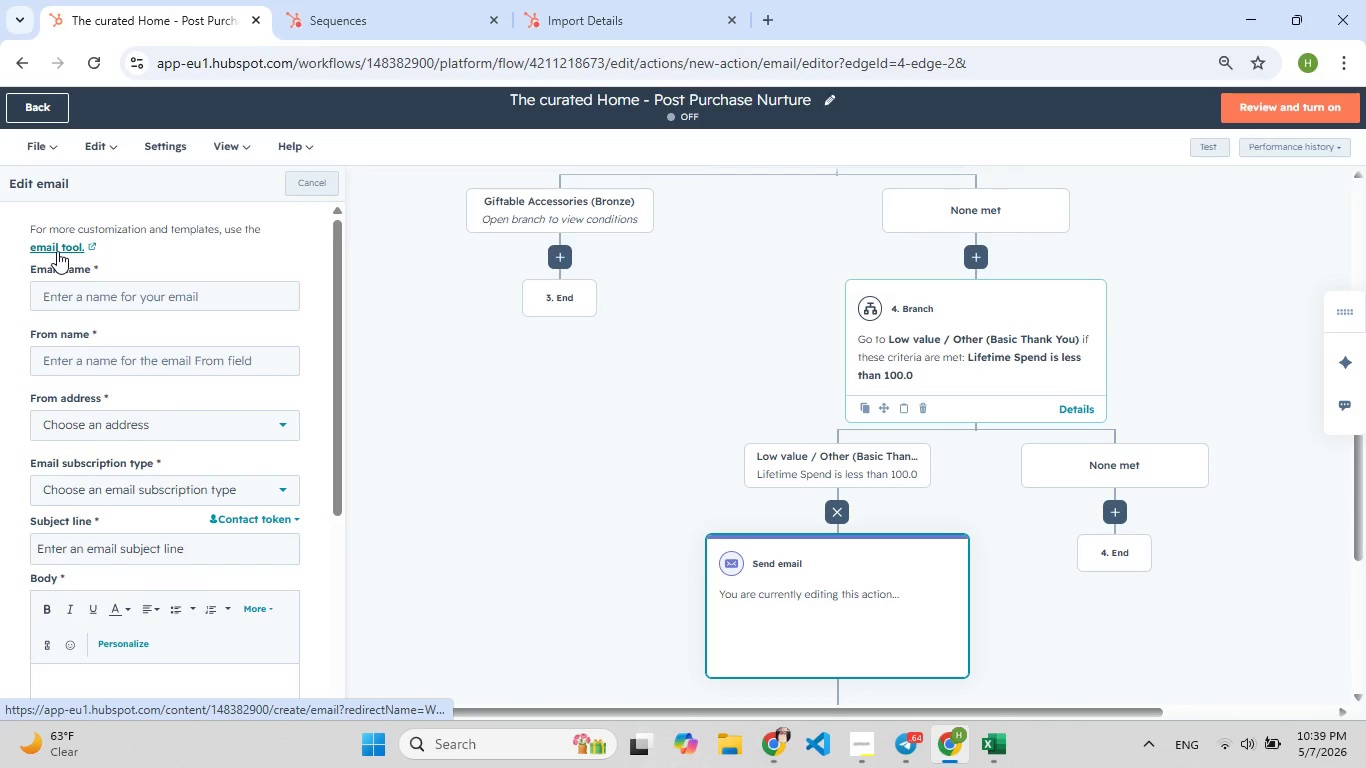 
wait(5.97)
 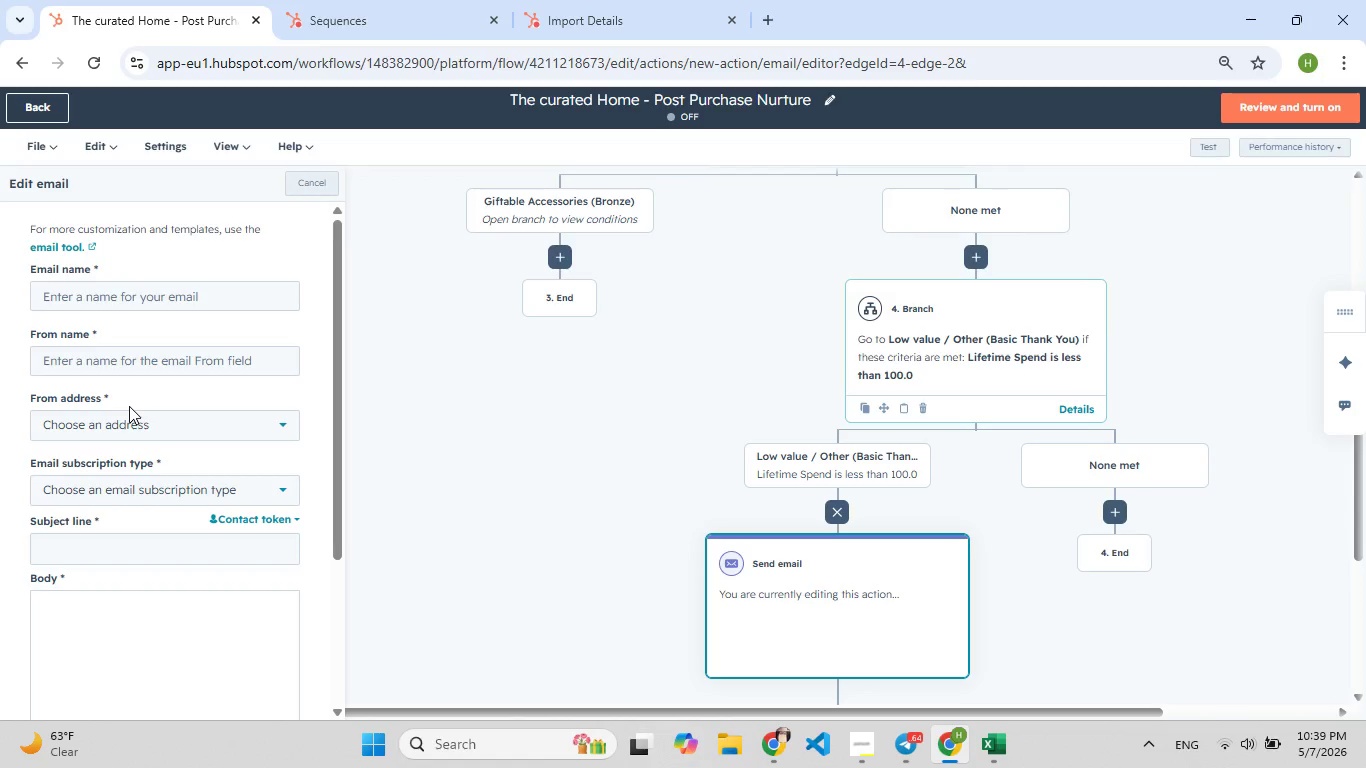 
left_click([180, 297])
 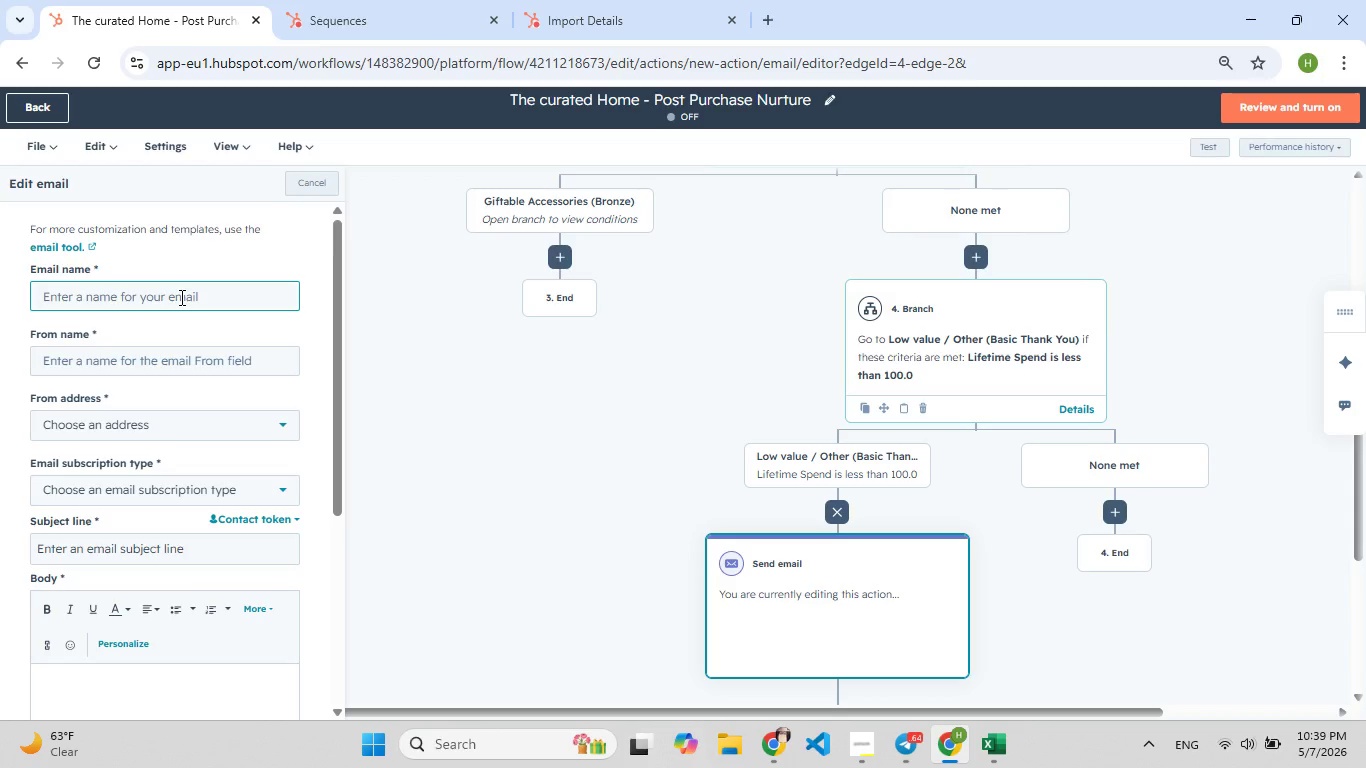 
type(Basic Y[F9])
key(Backspace)
type(T[F7]hank You (1/1([F8]g)[F8]g[F8]g)
key(Backspace)
type([F9])
key(Backspace)
type([F9])
key(Backspace)
type([F9][F9])
key(Backspace)
type([F9])
key(Backspace)
type())
 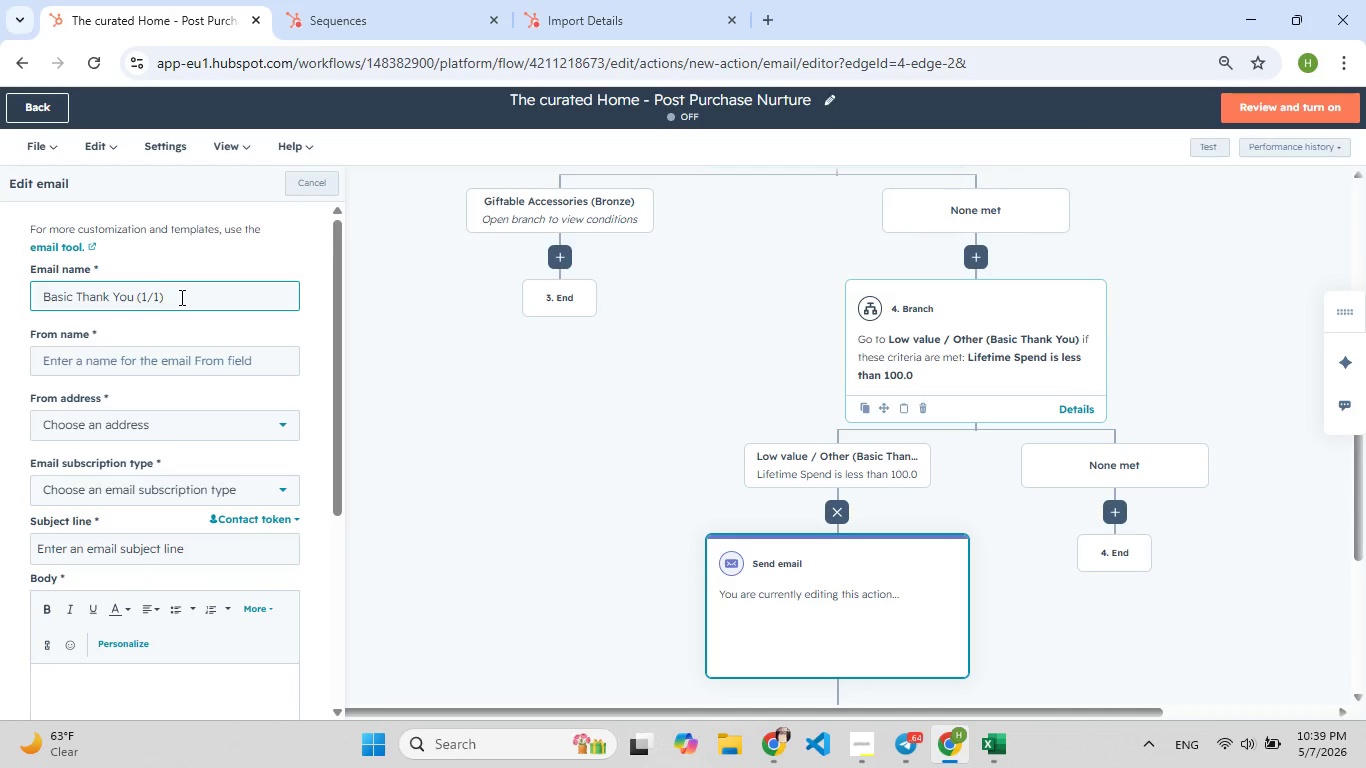 
left_click([155, 325])
 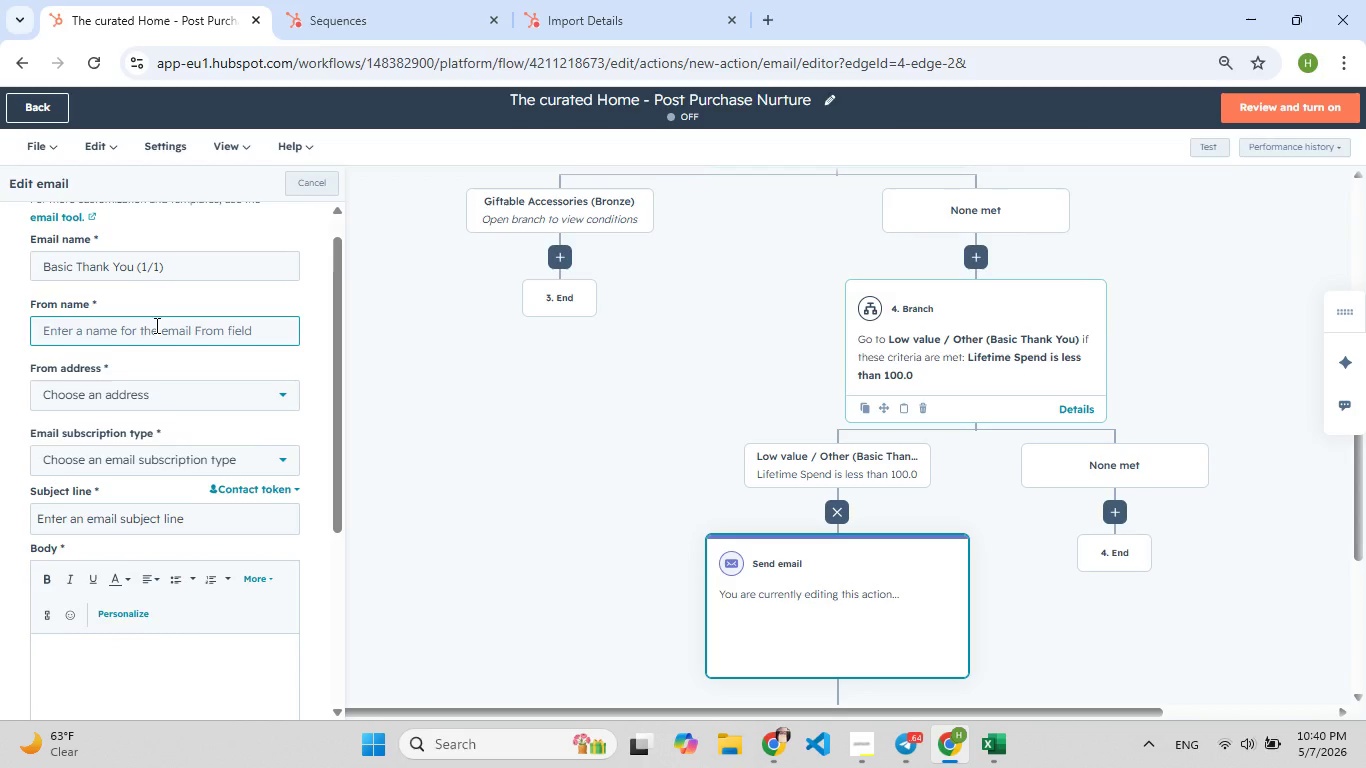 
wait(5.48)
 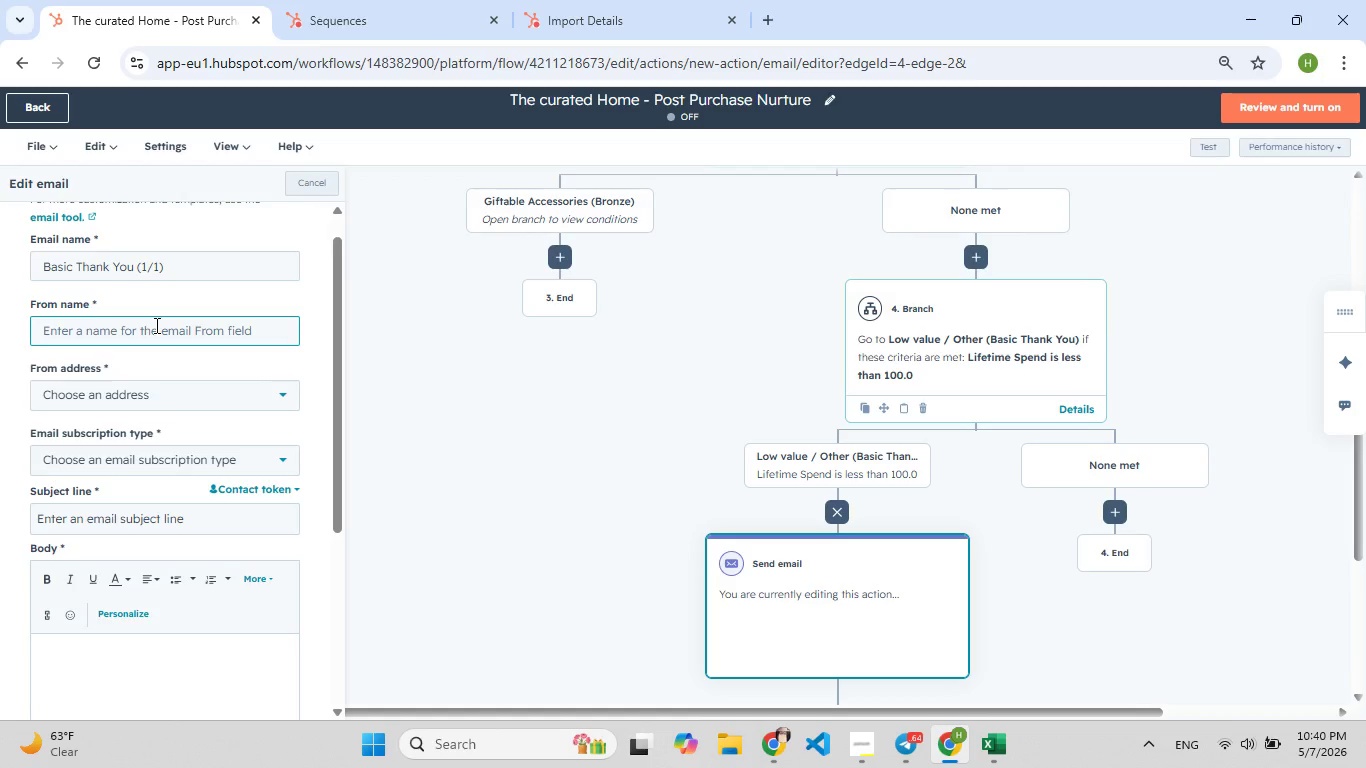 
key(Shift+H)
 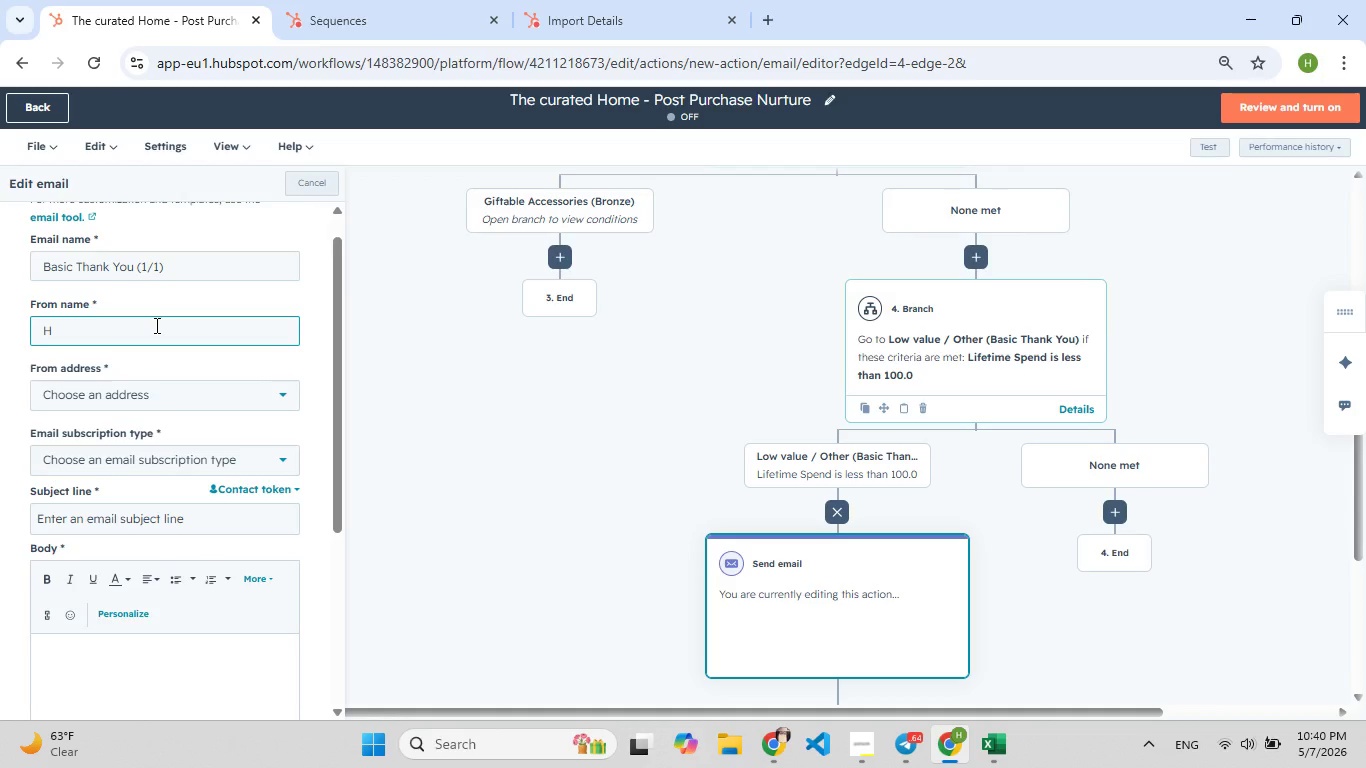 
key(Shift+F7)
 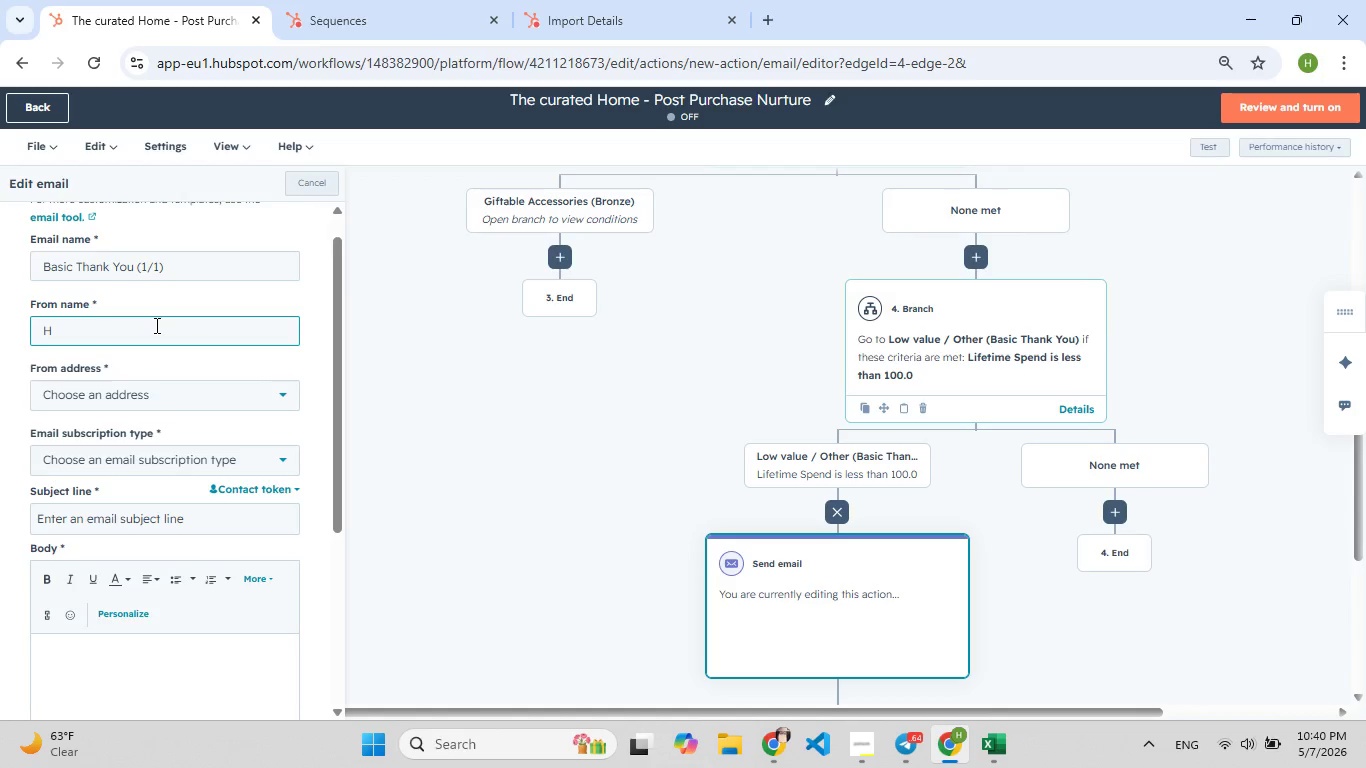 
key(Backspace)
 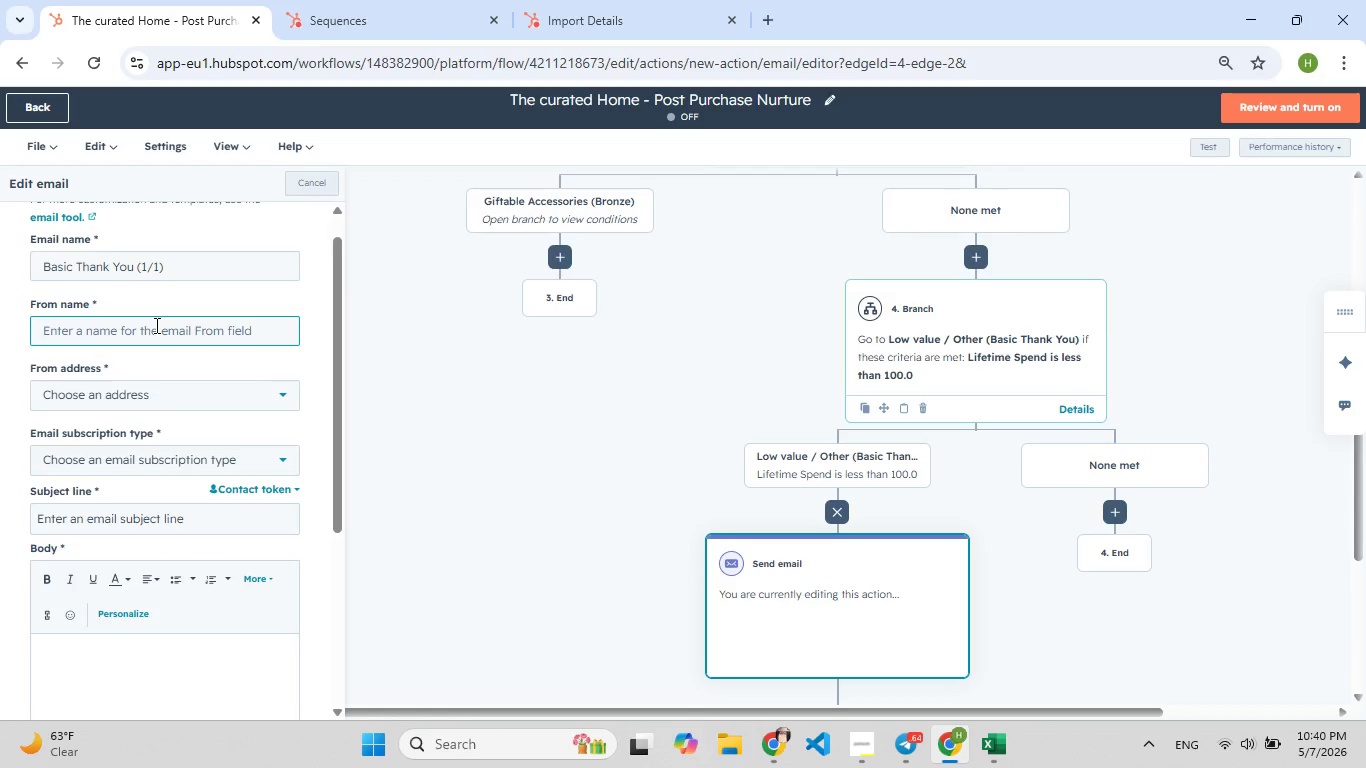 
key(F9)
 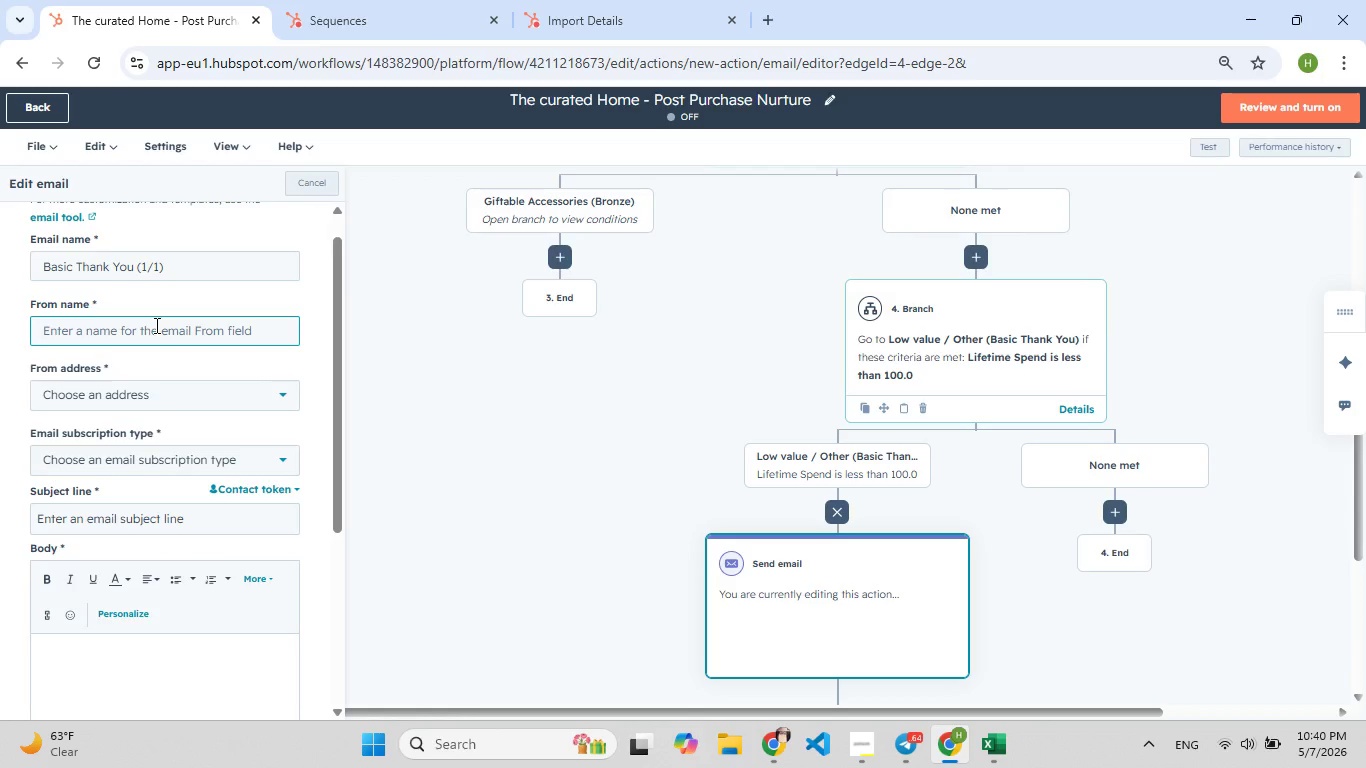 
hold_key(key=ShiftLeft, duration=1.17)
 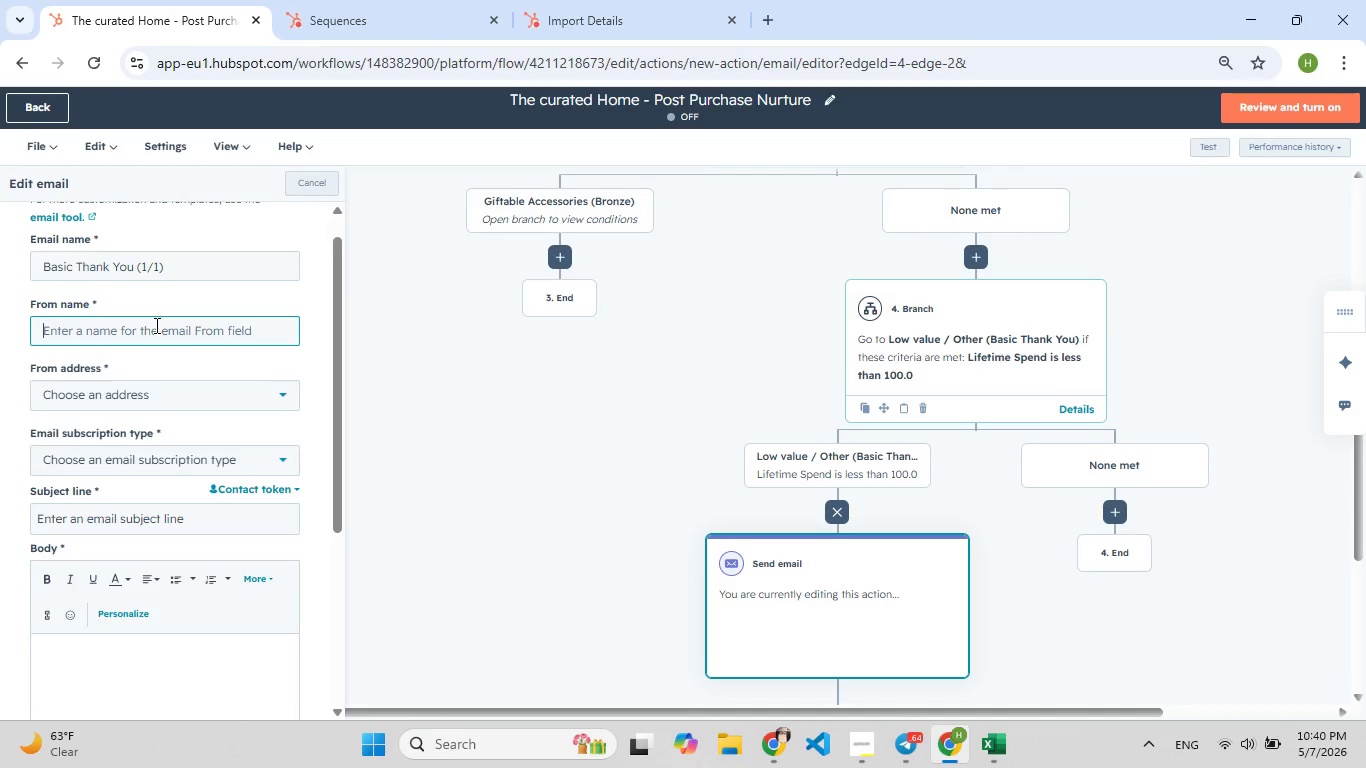 
type(Sarah[F7])
 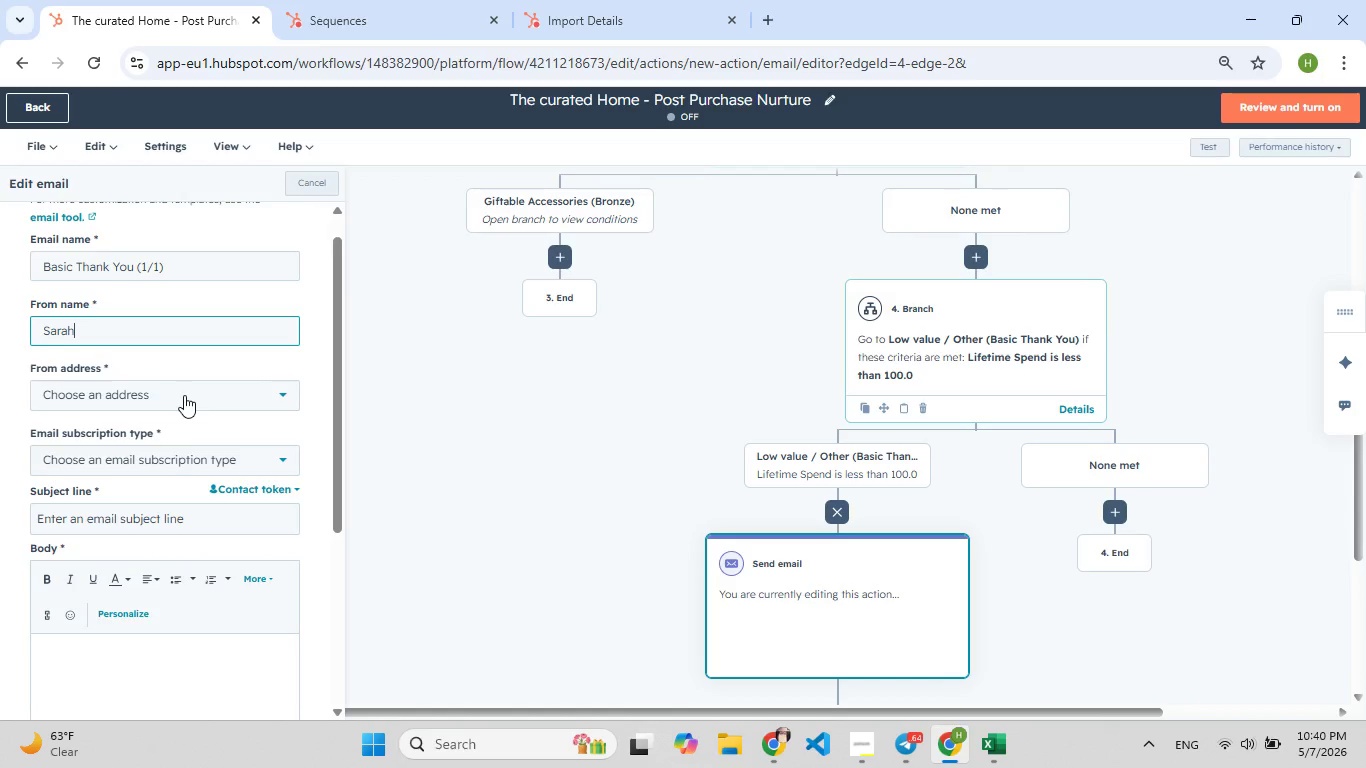 
left_click([184, 395])
 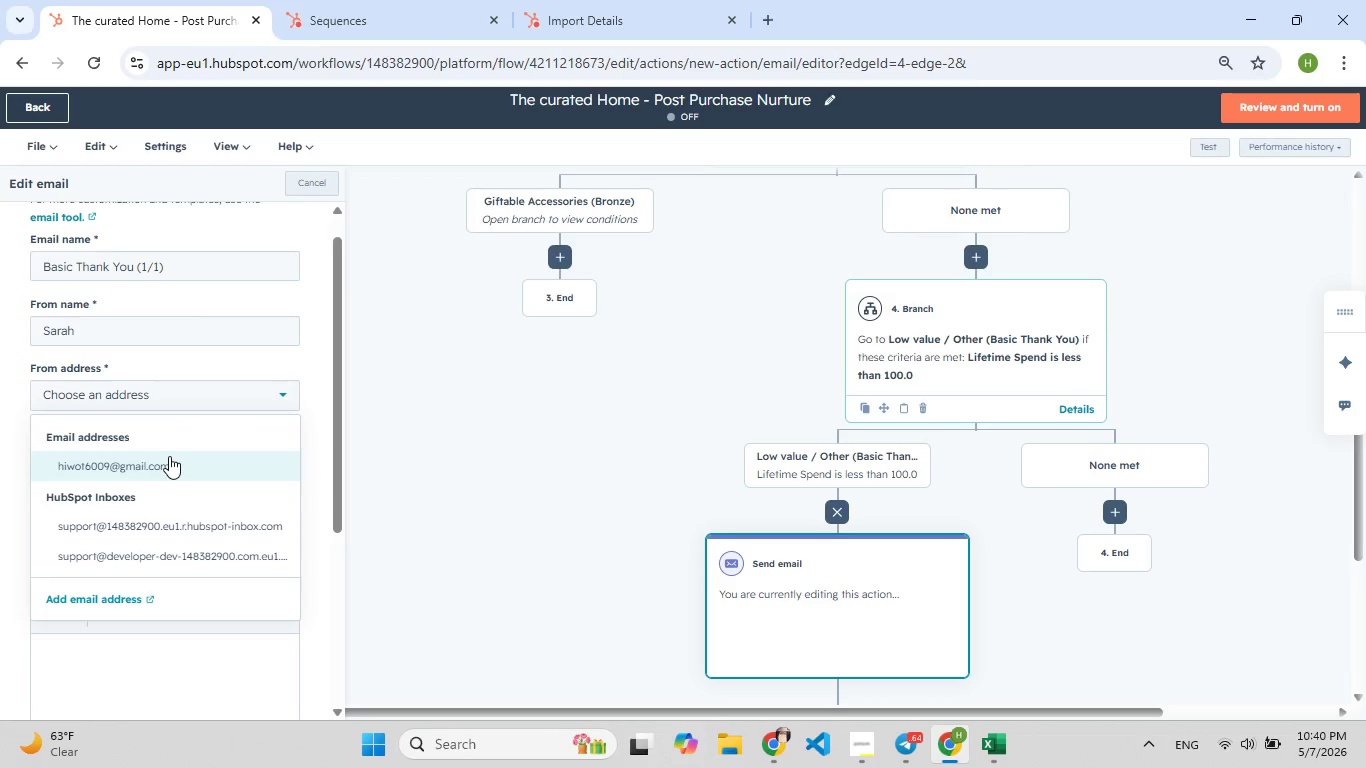 
left_click([169, 456])
 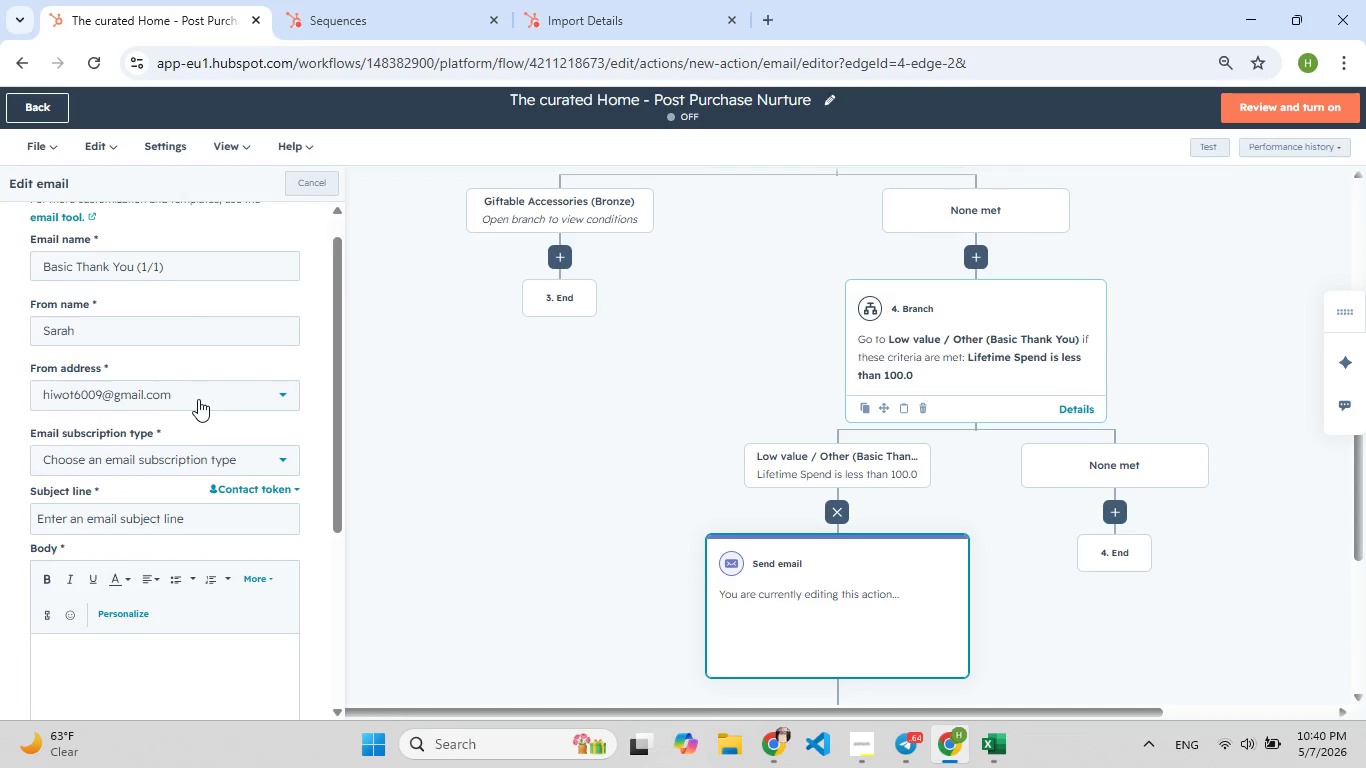 
left_click([198, 399])
 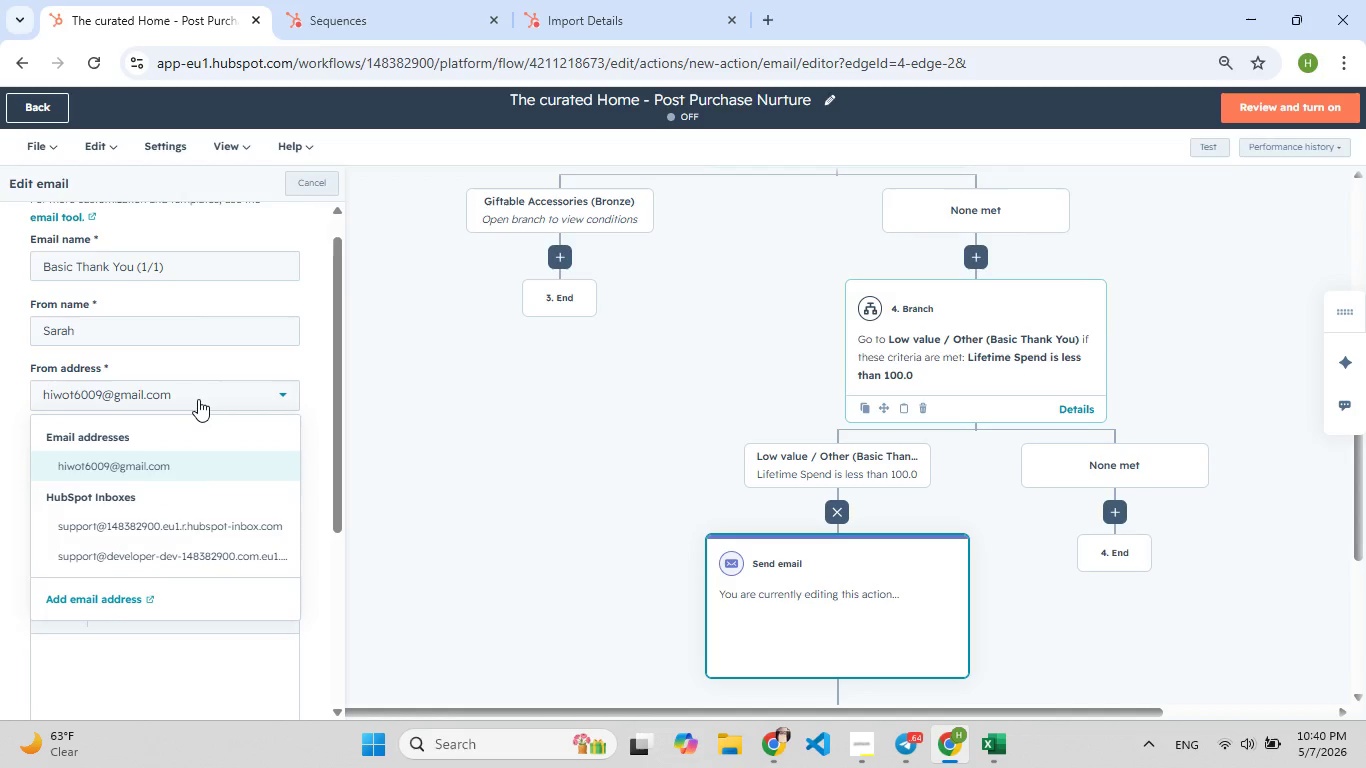 
left_click([198, 399])
 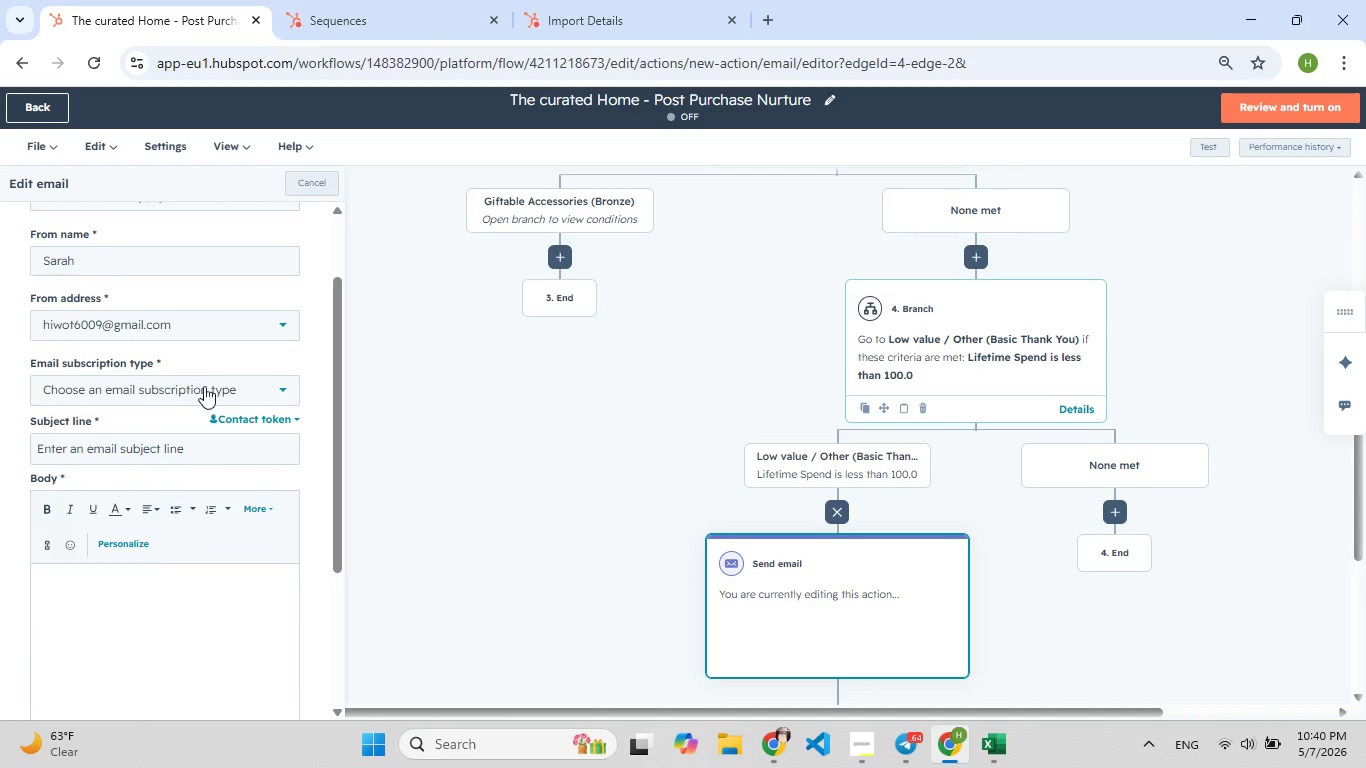 
left_click([206, 381])
 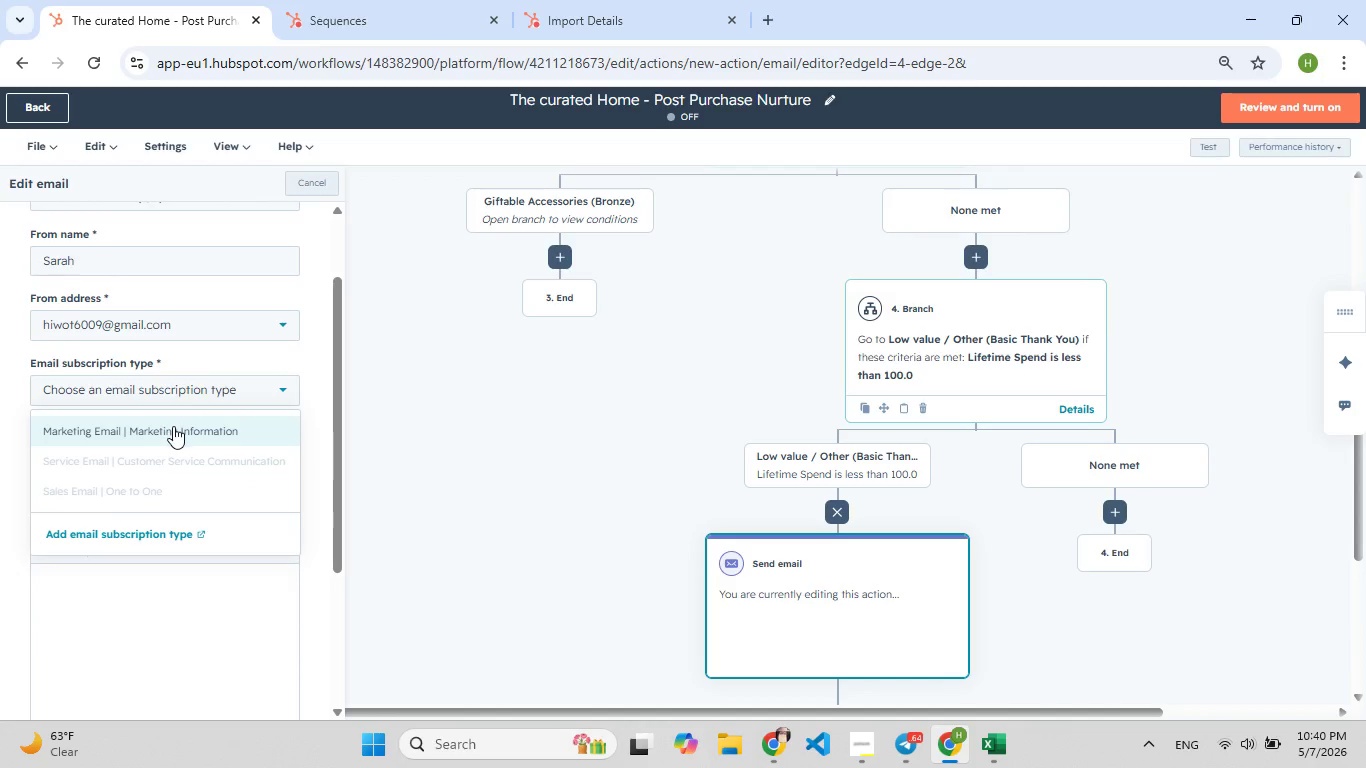 
left_click([173, 426])
 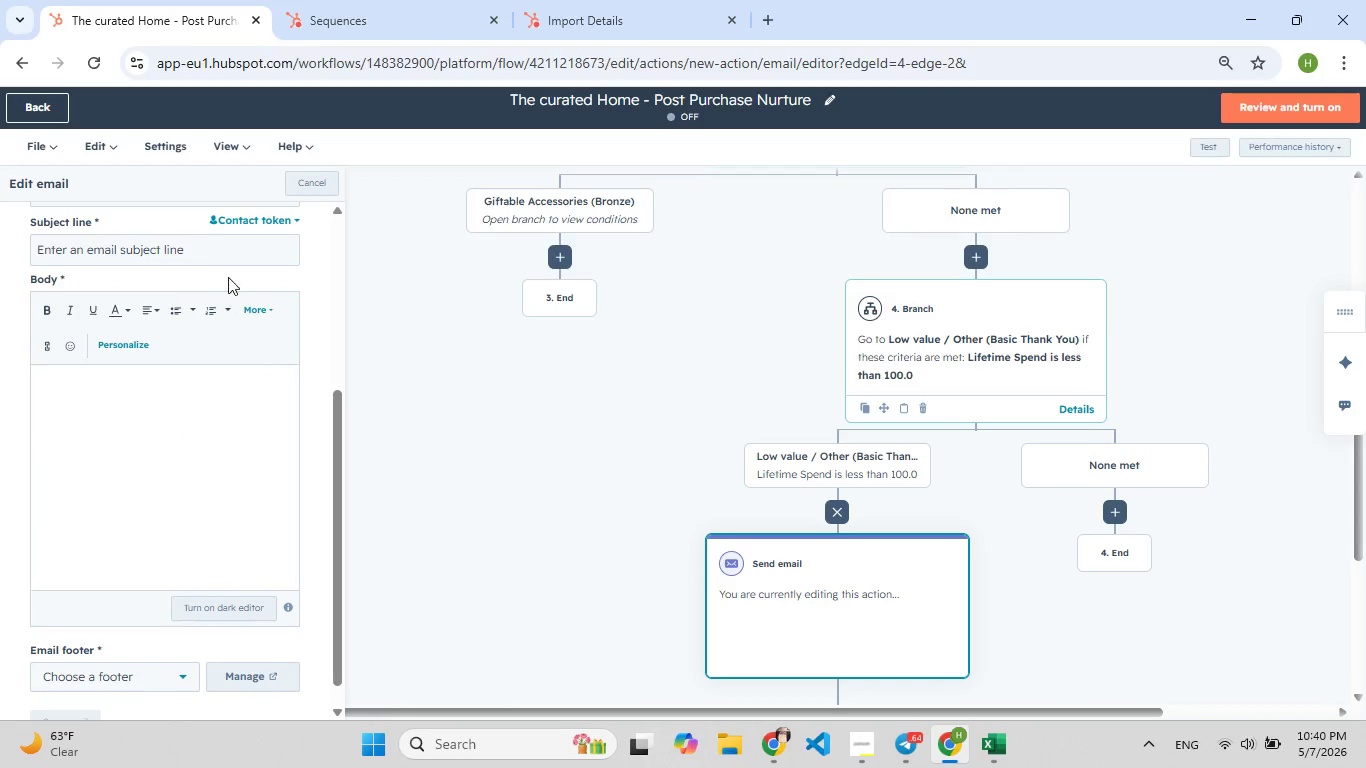 
left_click([223, 255])
 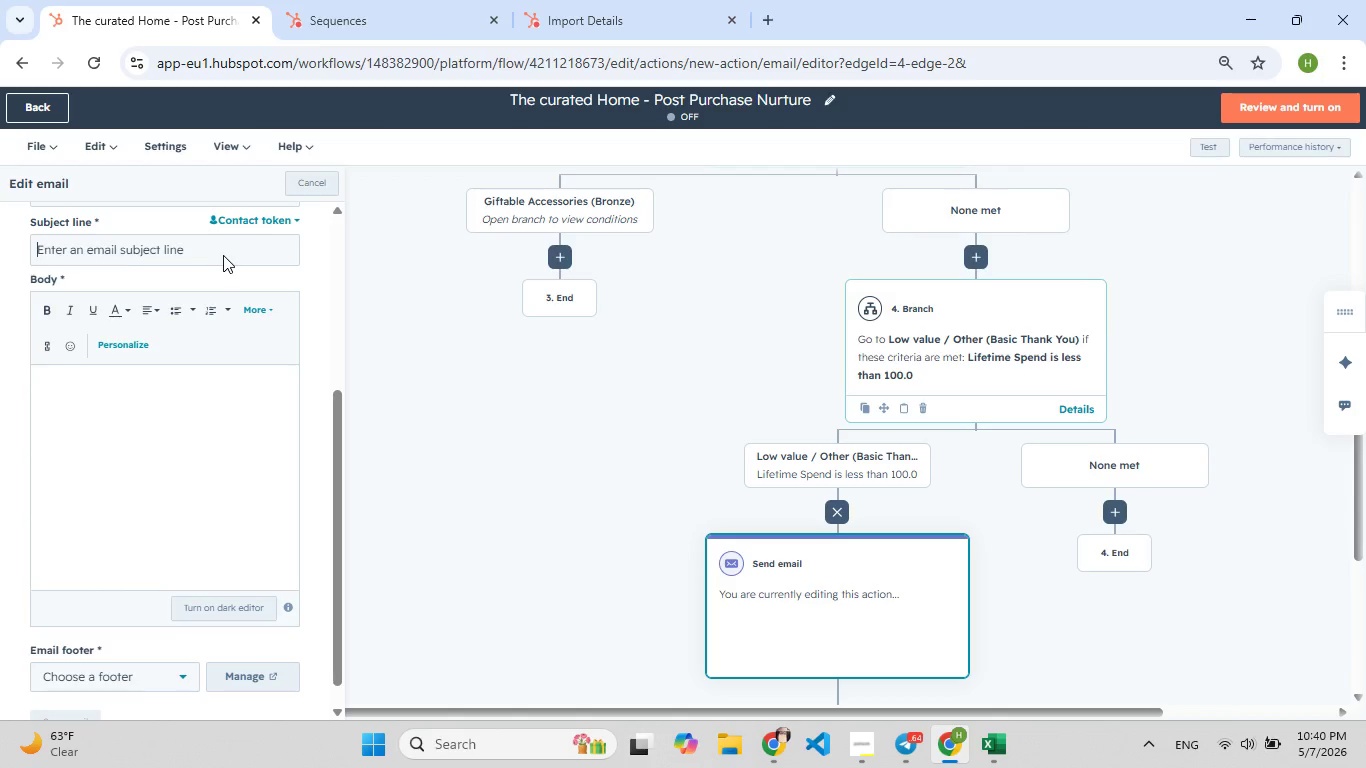 
type(Th[F7]ank for Your order, )
 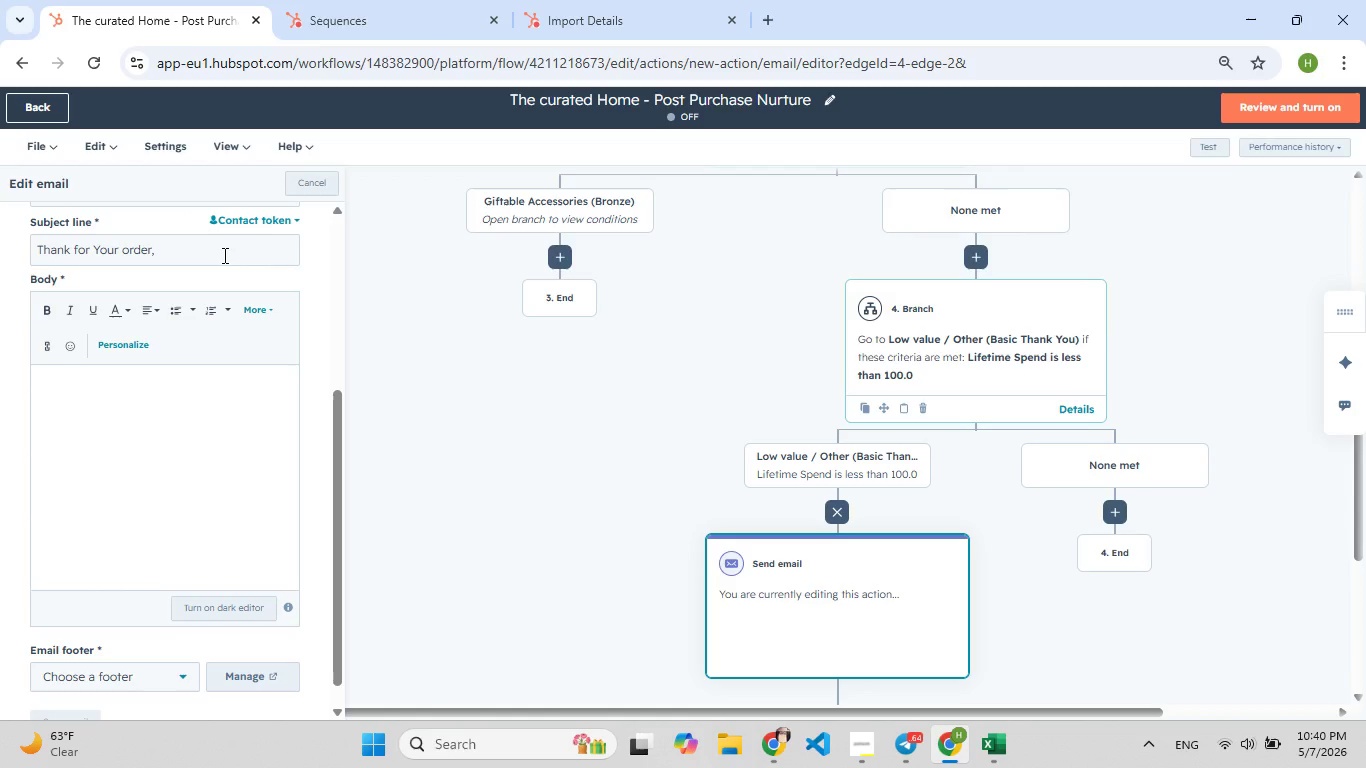 
left_click([269, 287])
 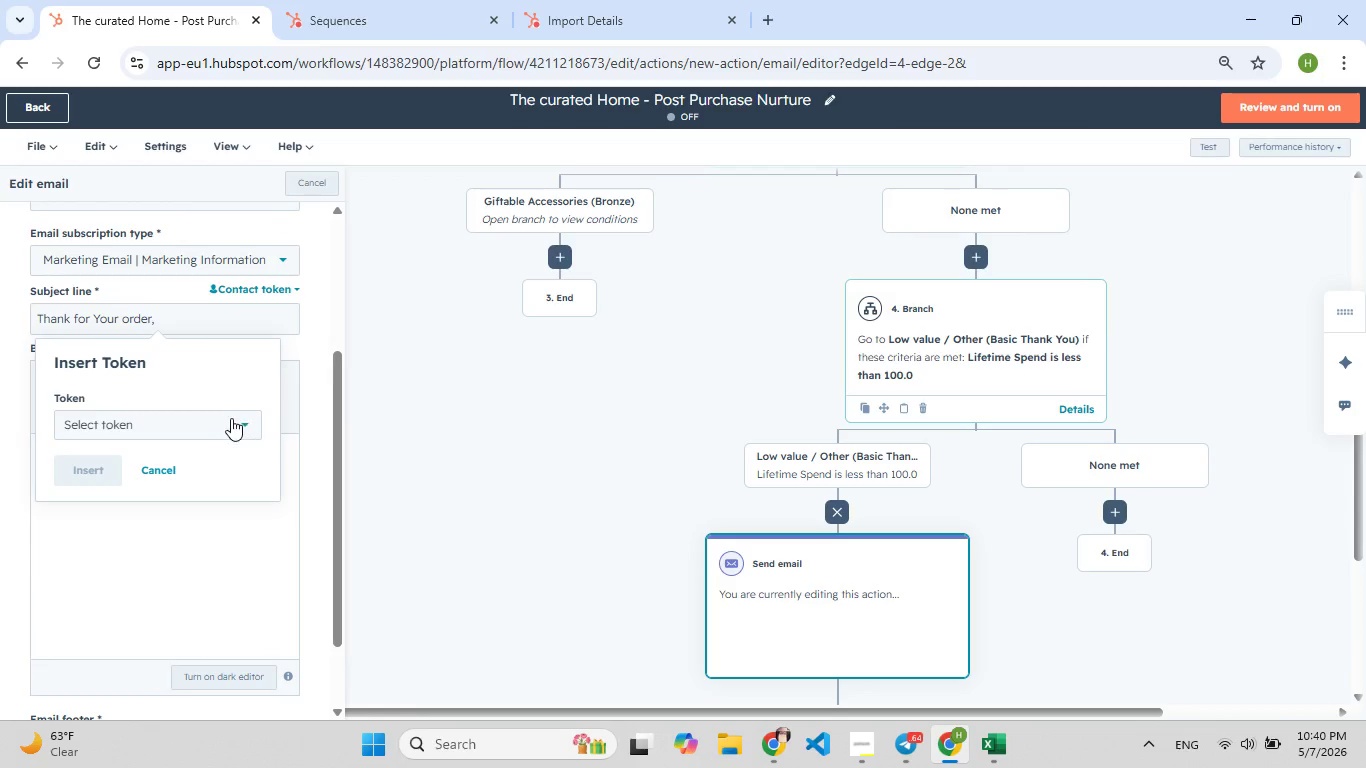 
left_click([229, 420])
 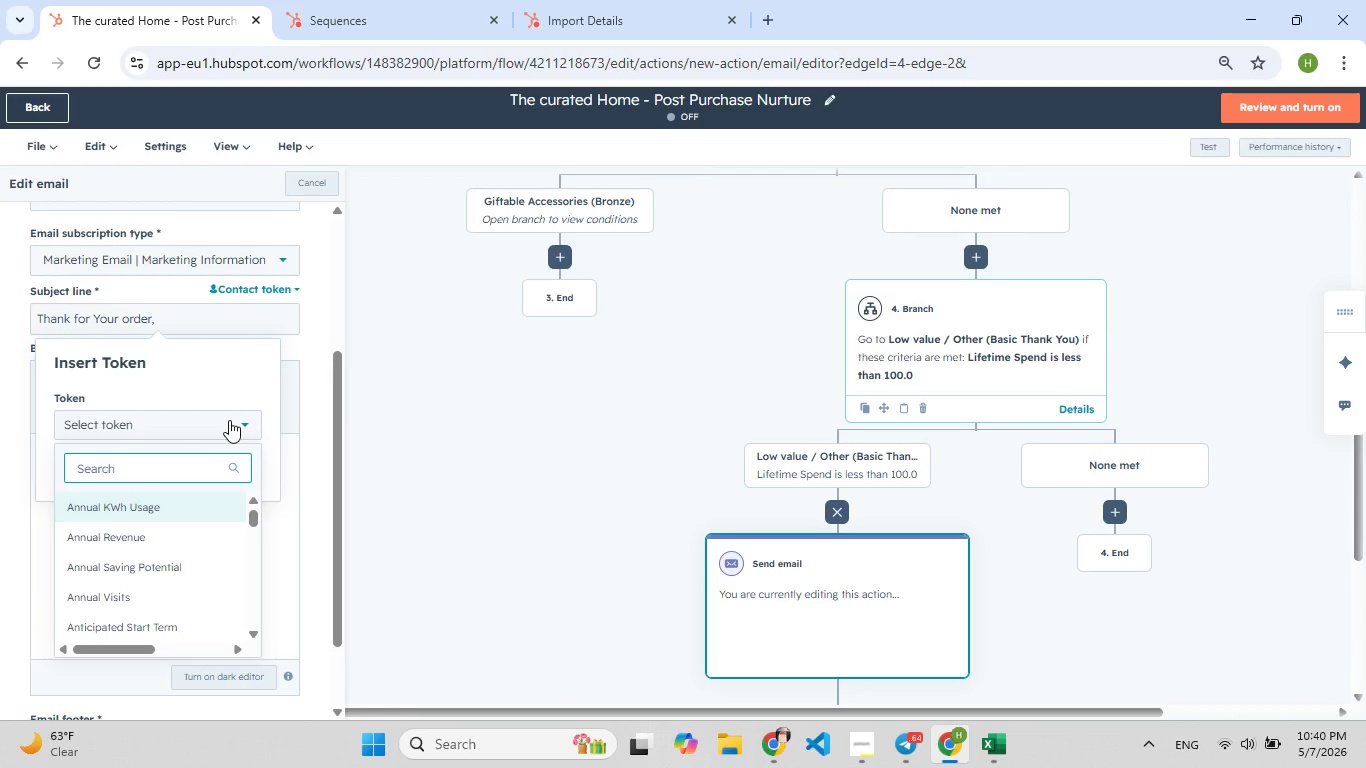 
type(firs)
 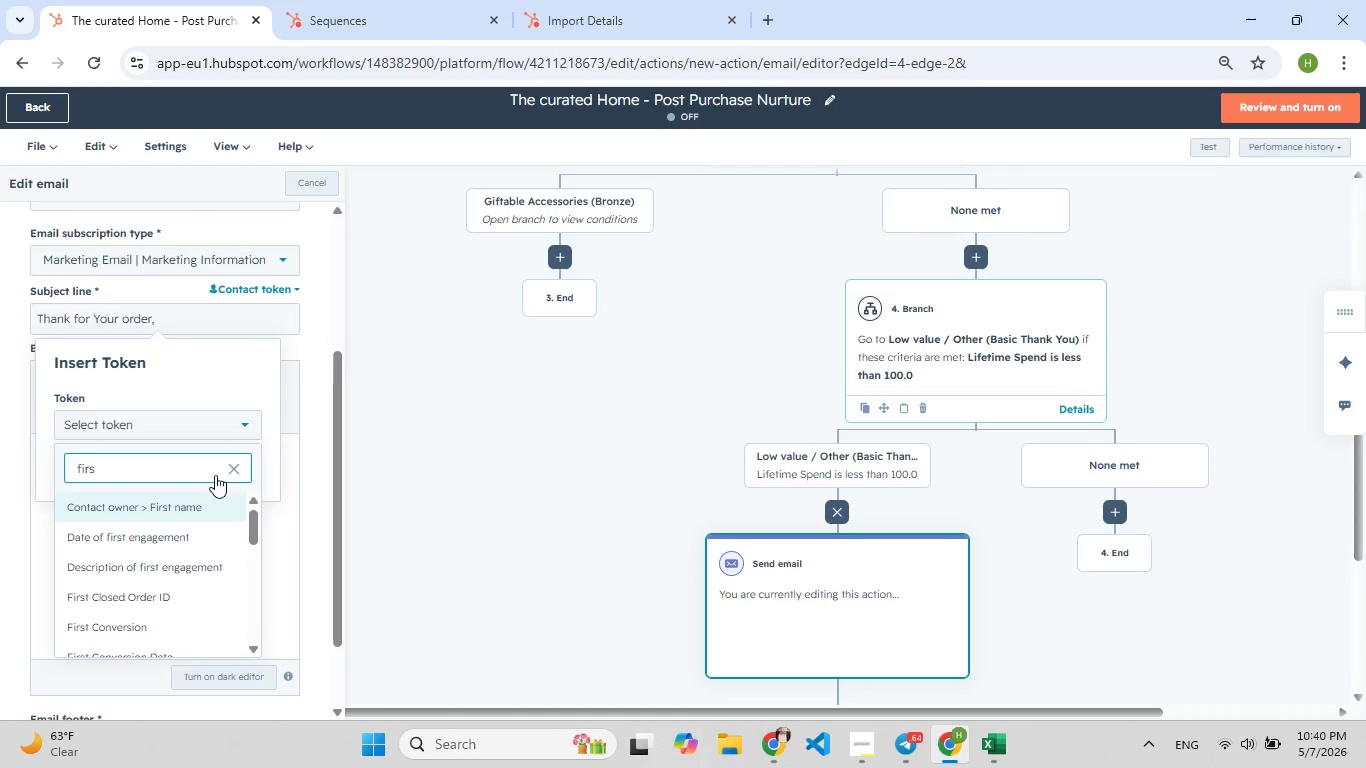 
left_click([199, 502])
 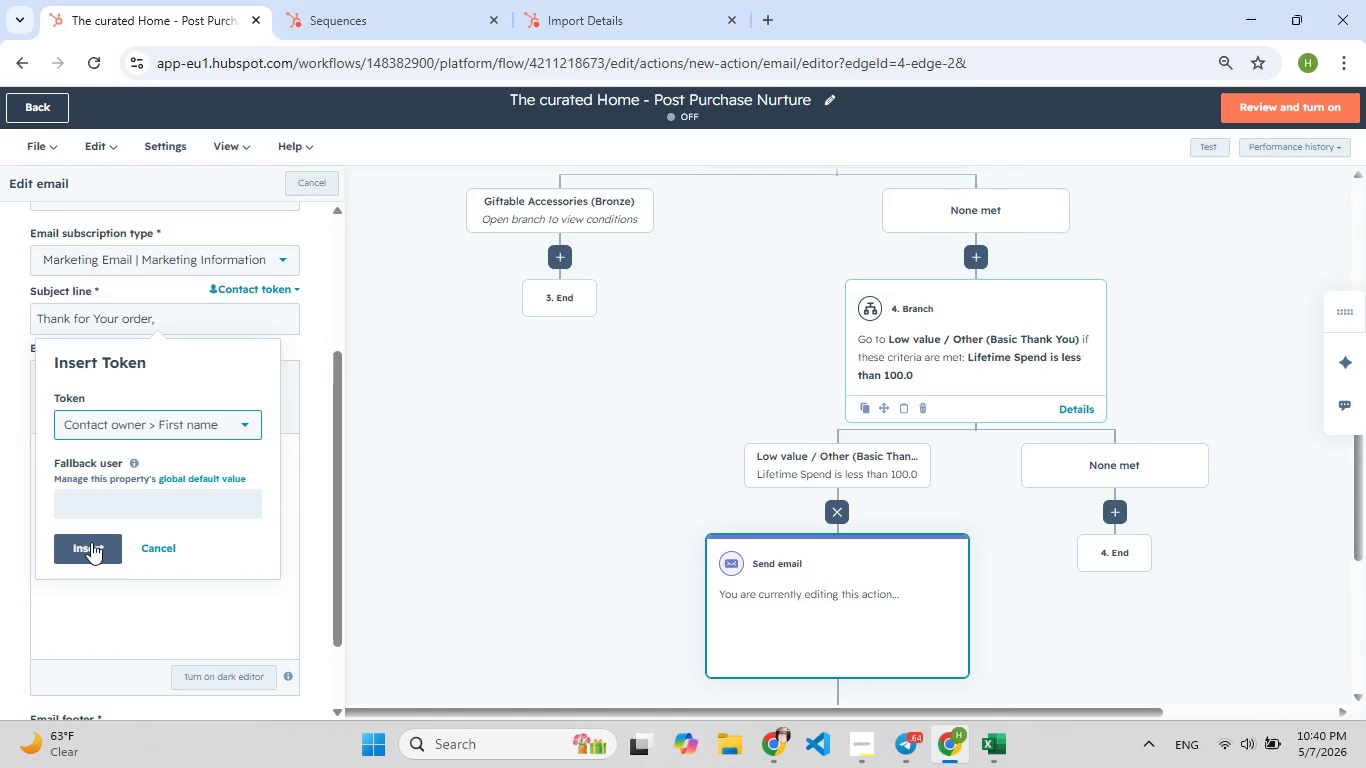 
left_click([80, 547])
 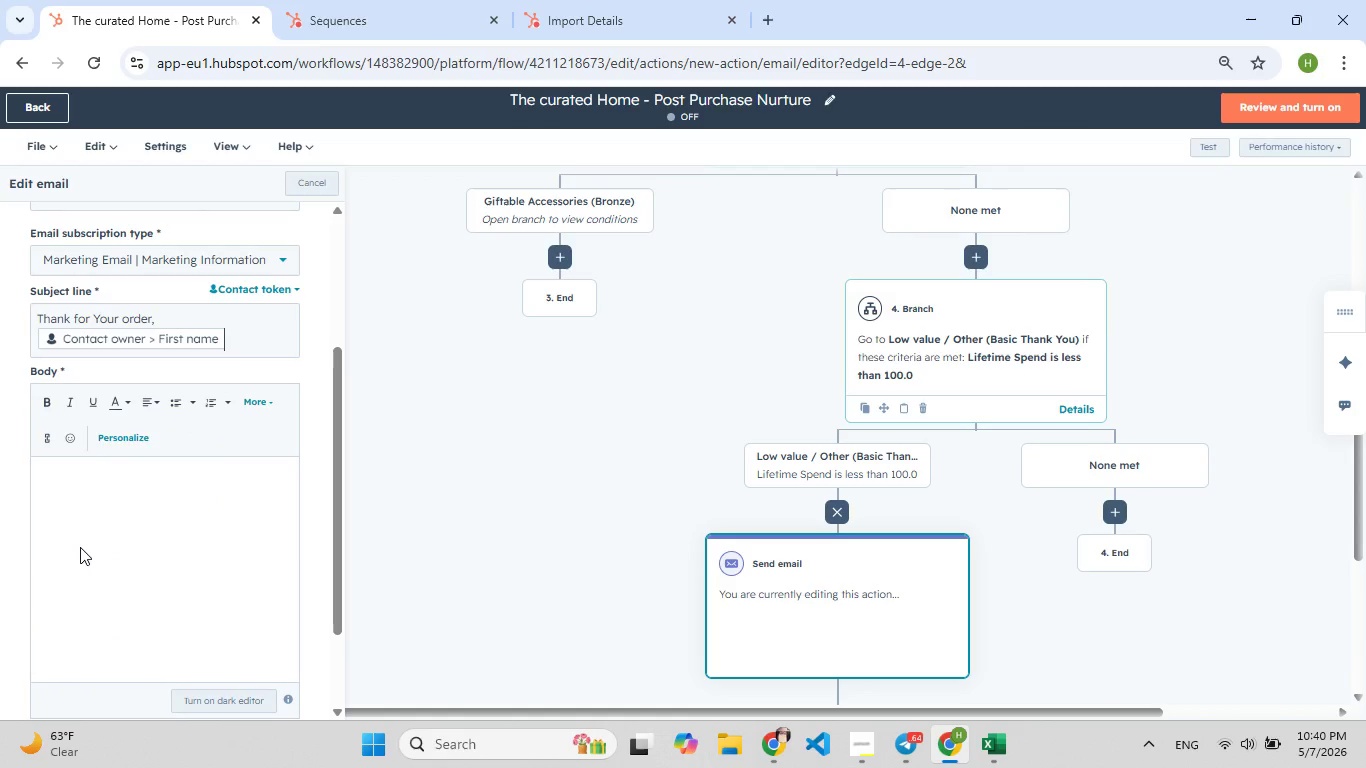 
left_click([190, 337])
 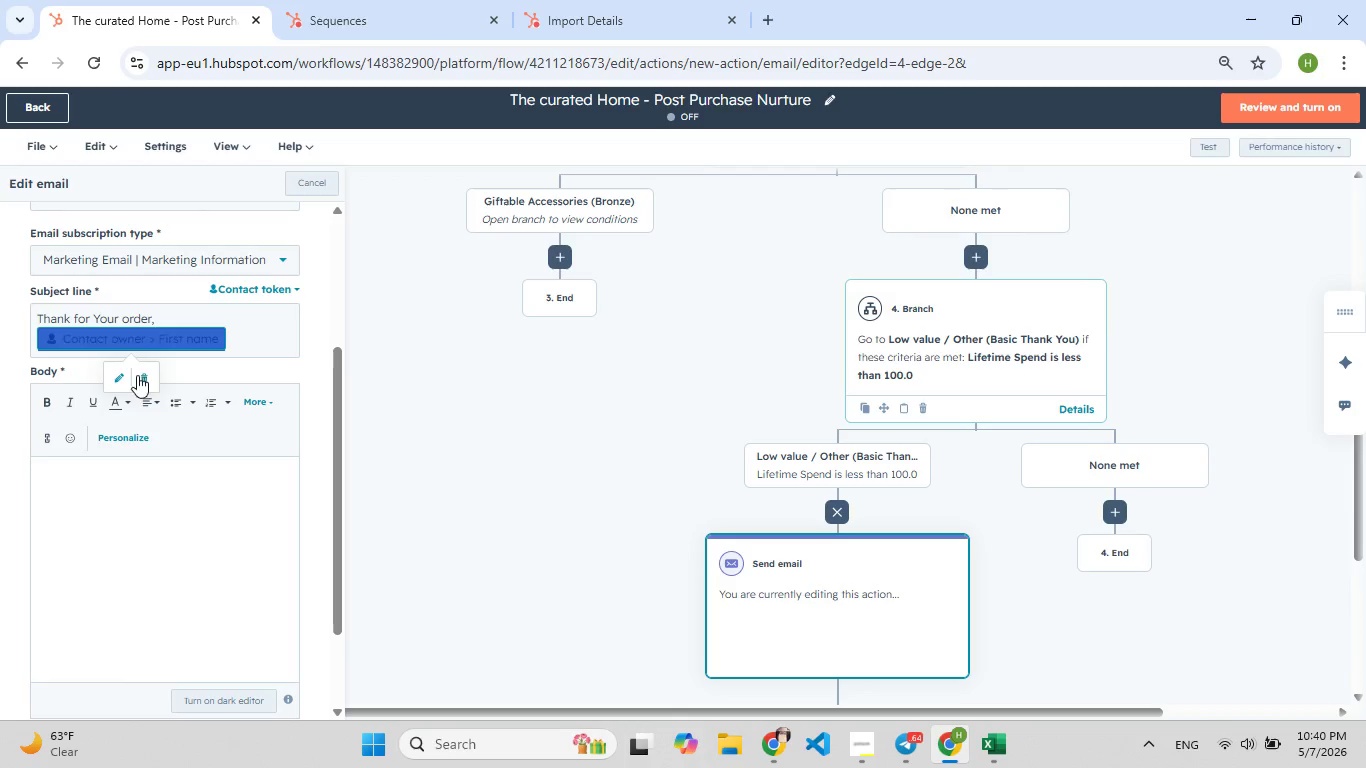 
left_click([119, 377])
 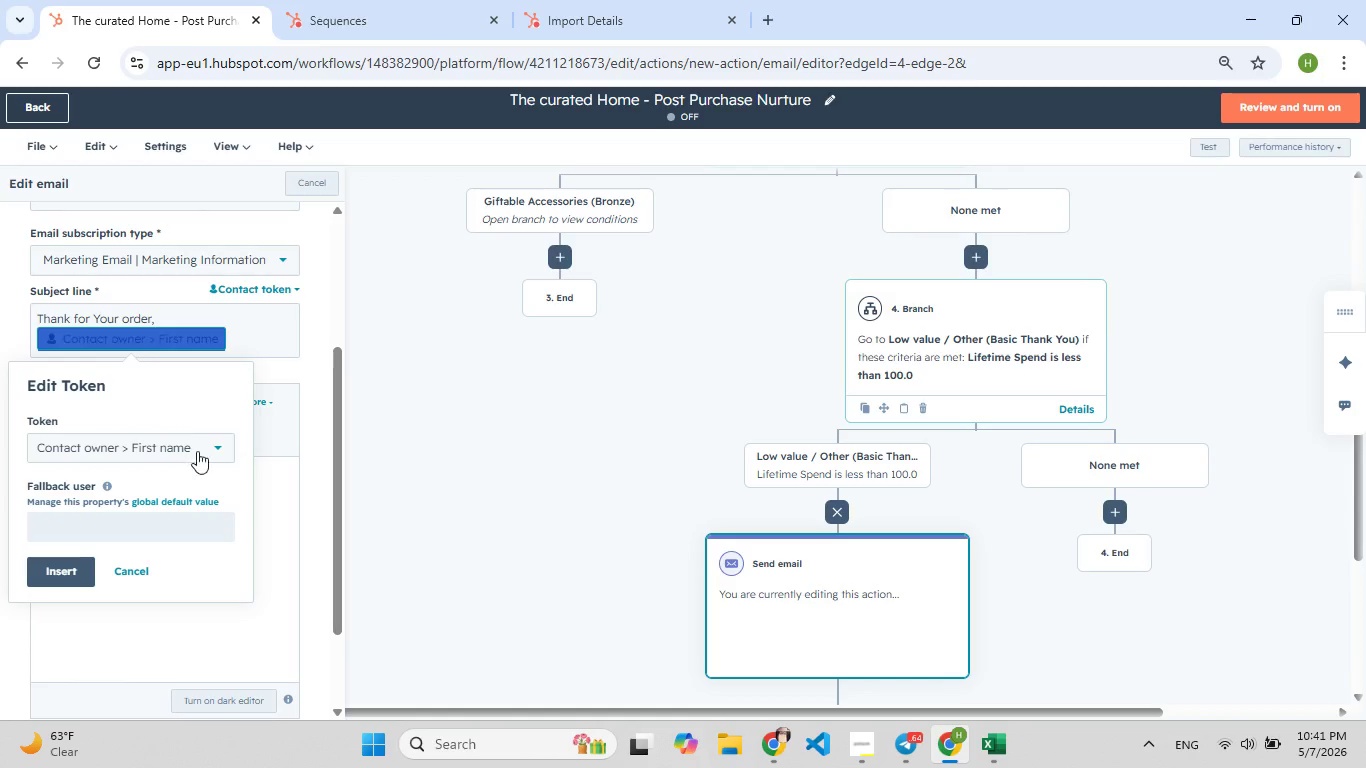 
left_click([205, 446])
 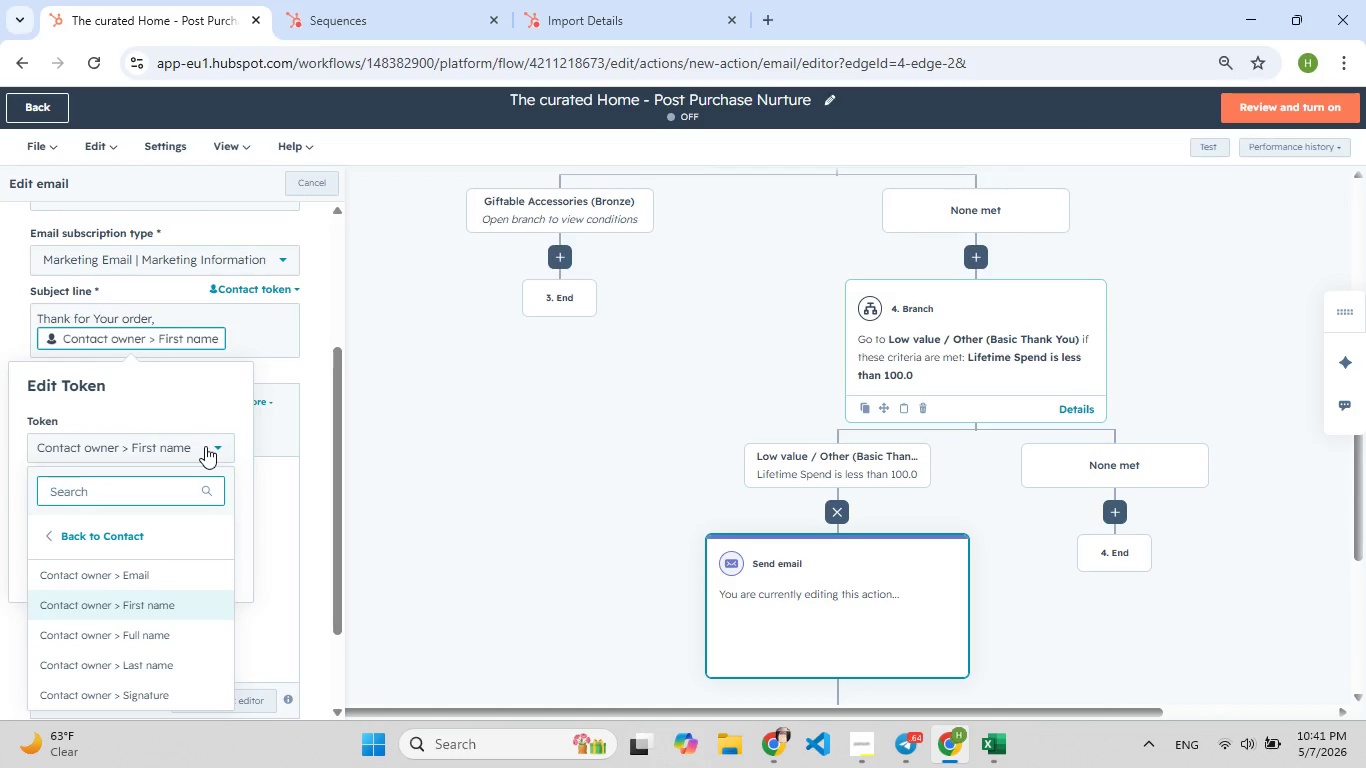 
type(contact)
 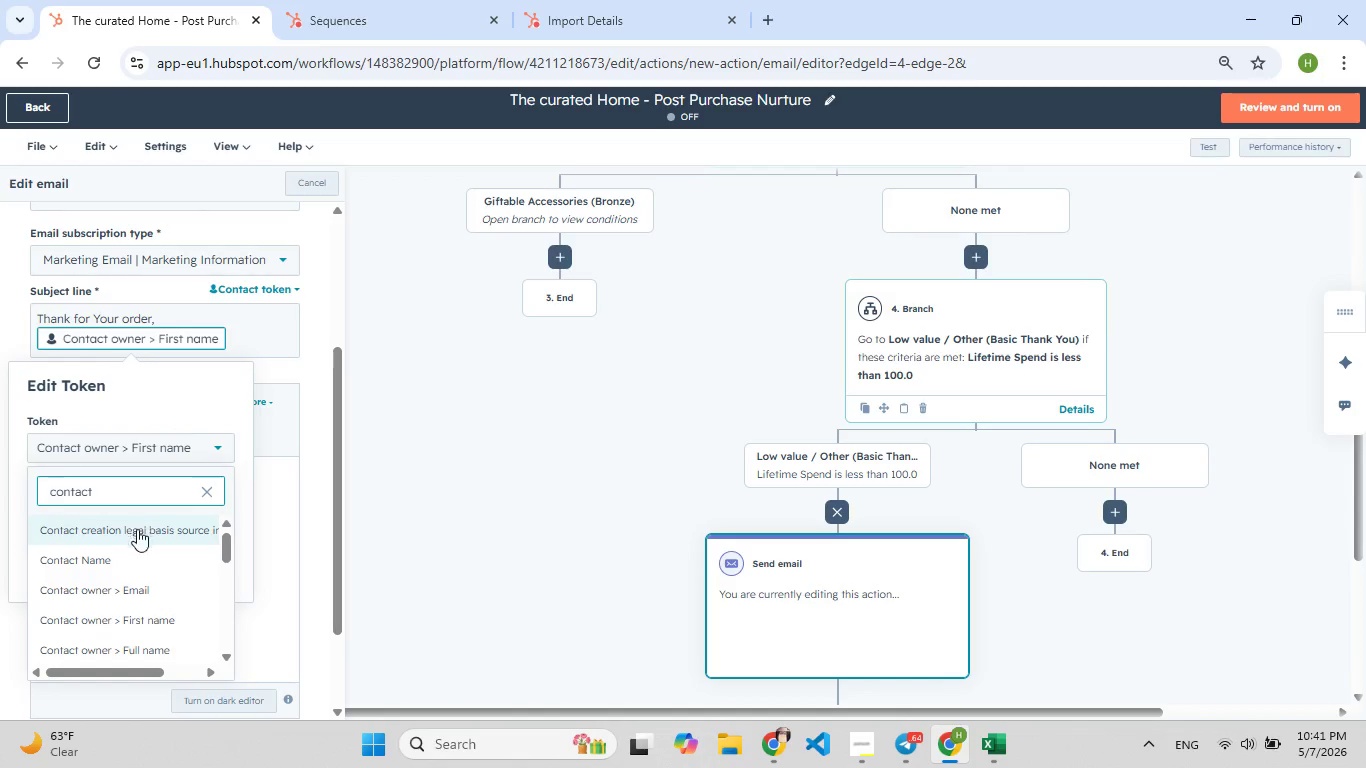 
left_click([130, 556])
 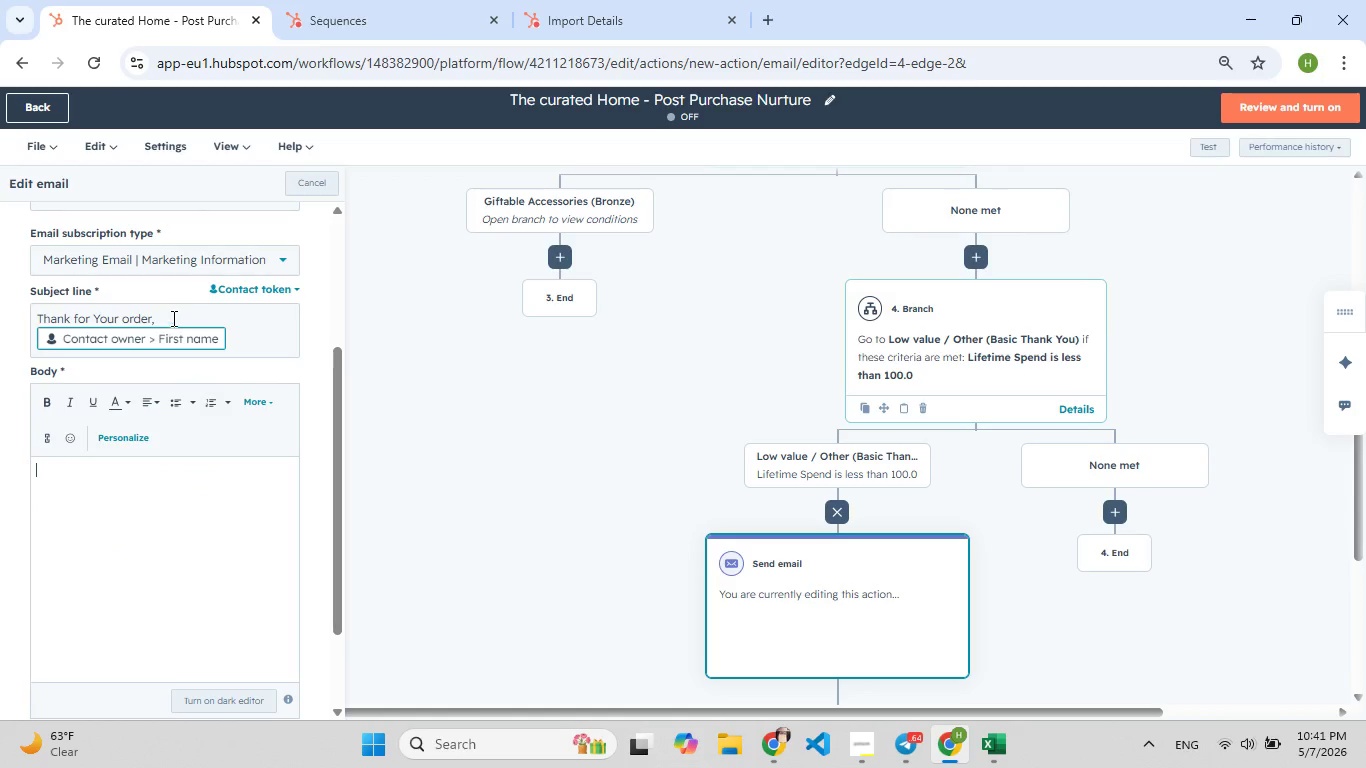 
left_click([161, 342])
 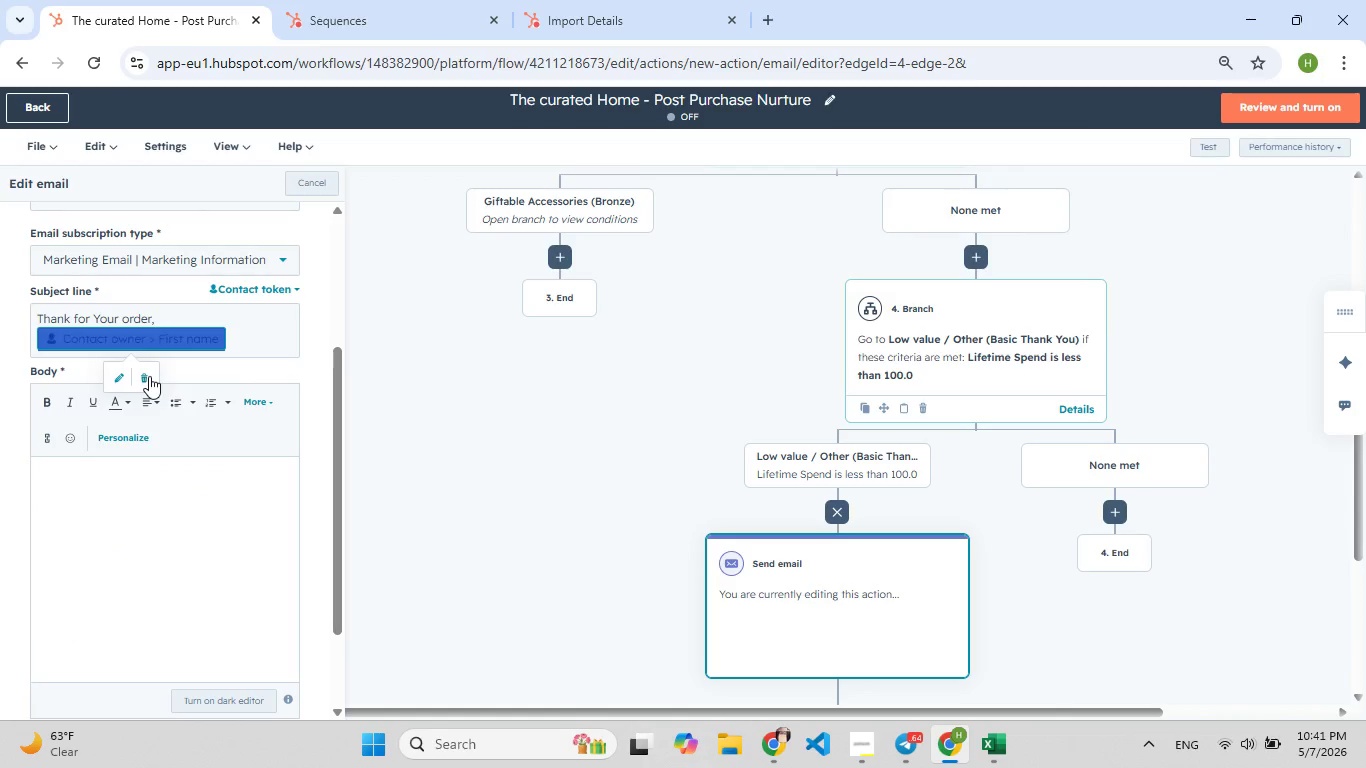 
left_click([149, 376])
 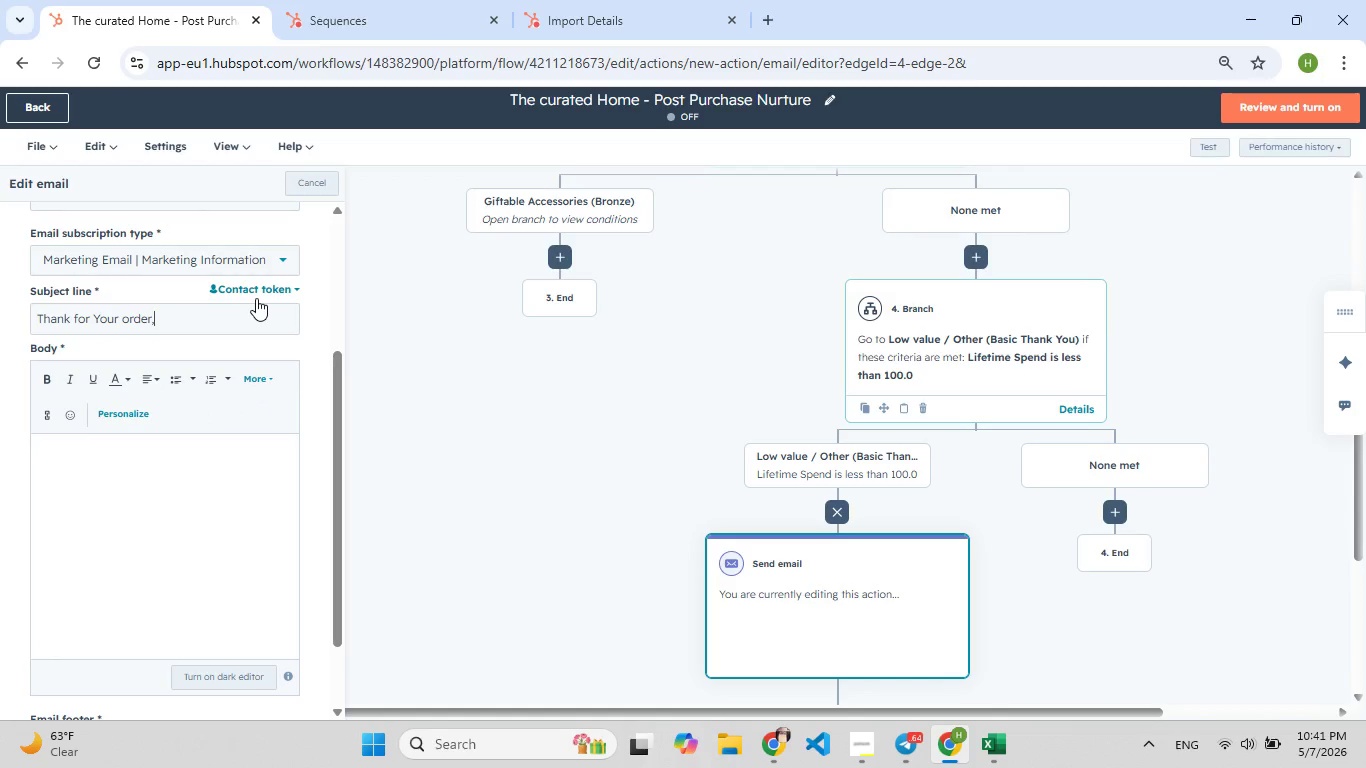 
key(Space)
 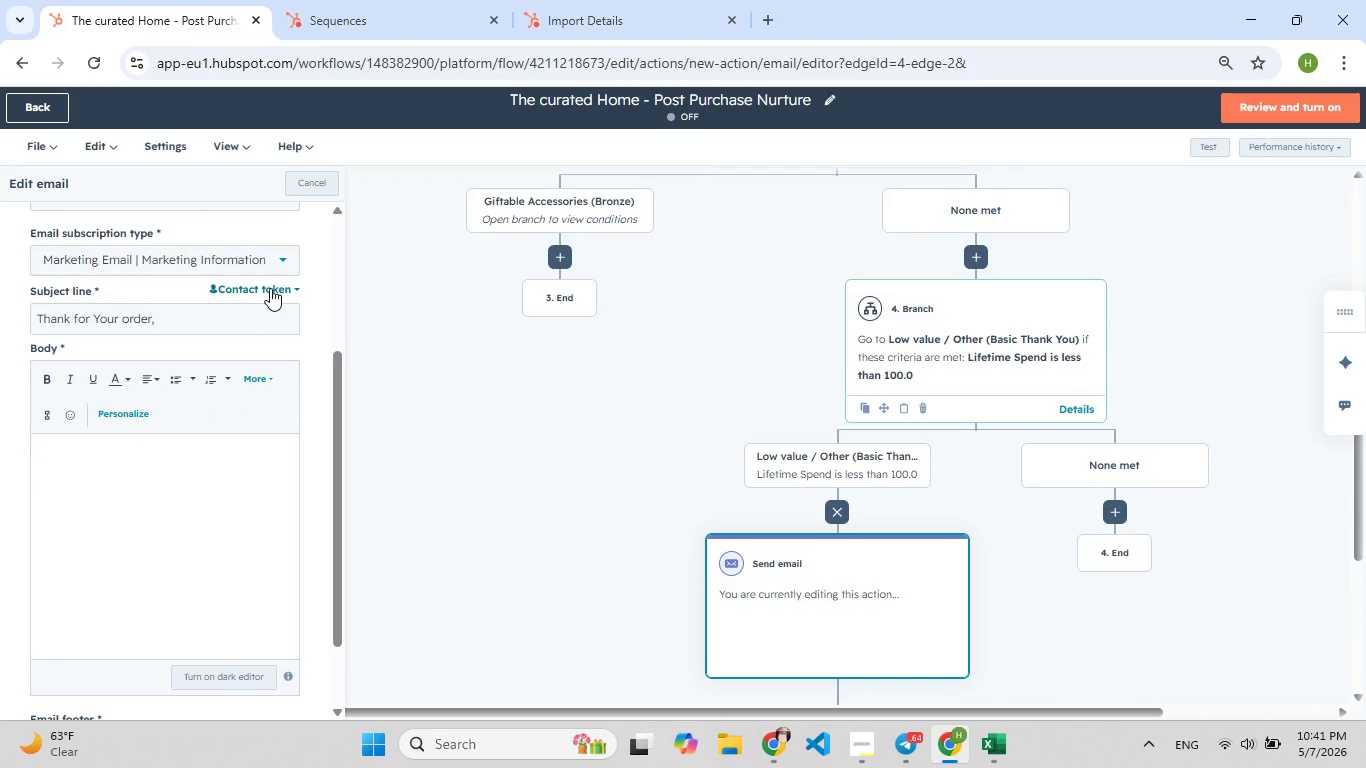 
left_click([270, 288])
 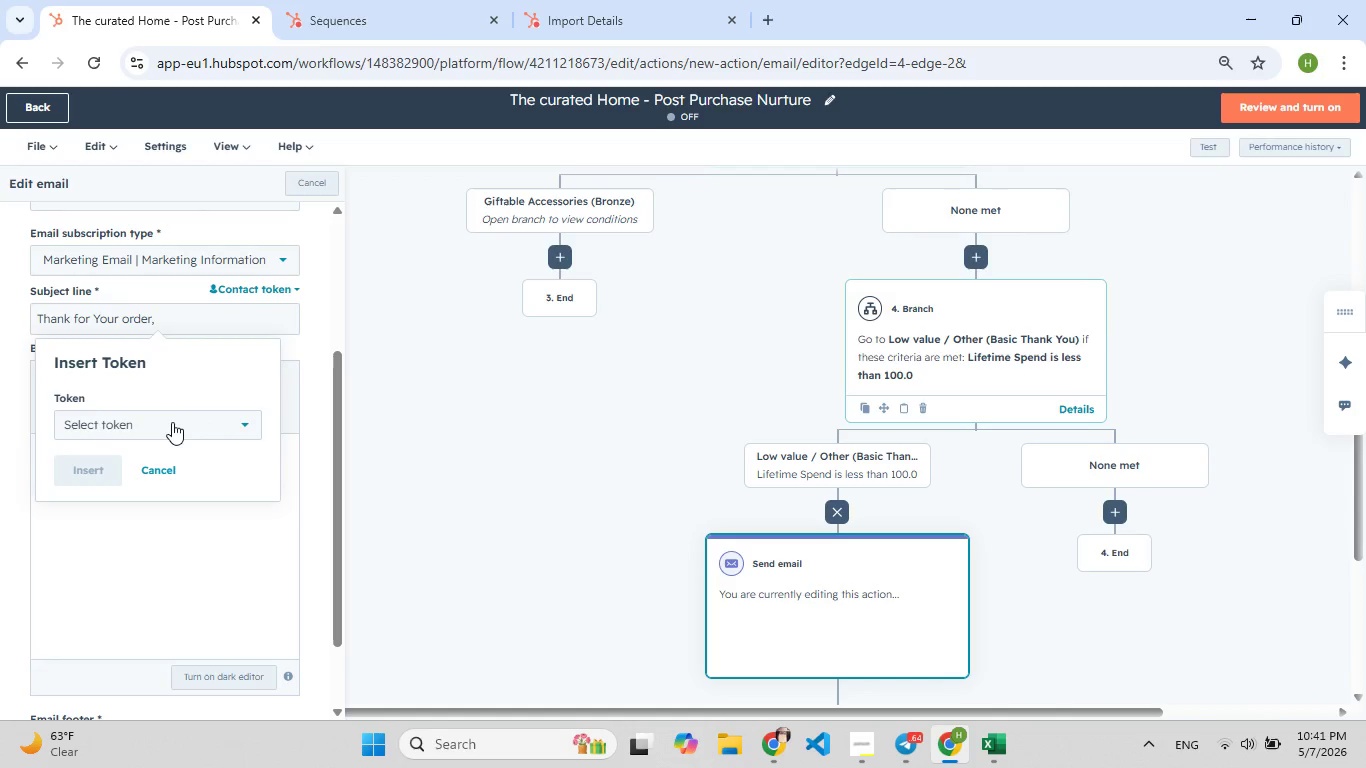 
left_click([172, 422])
 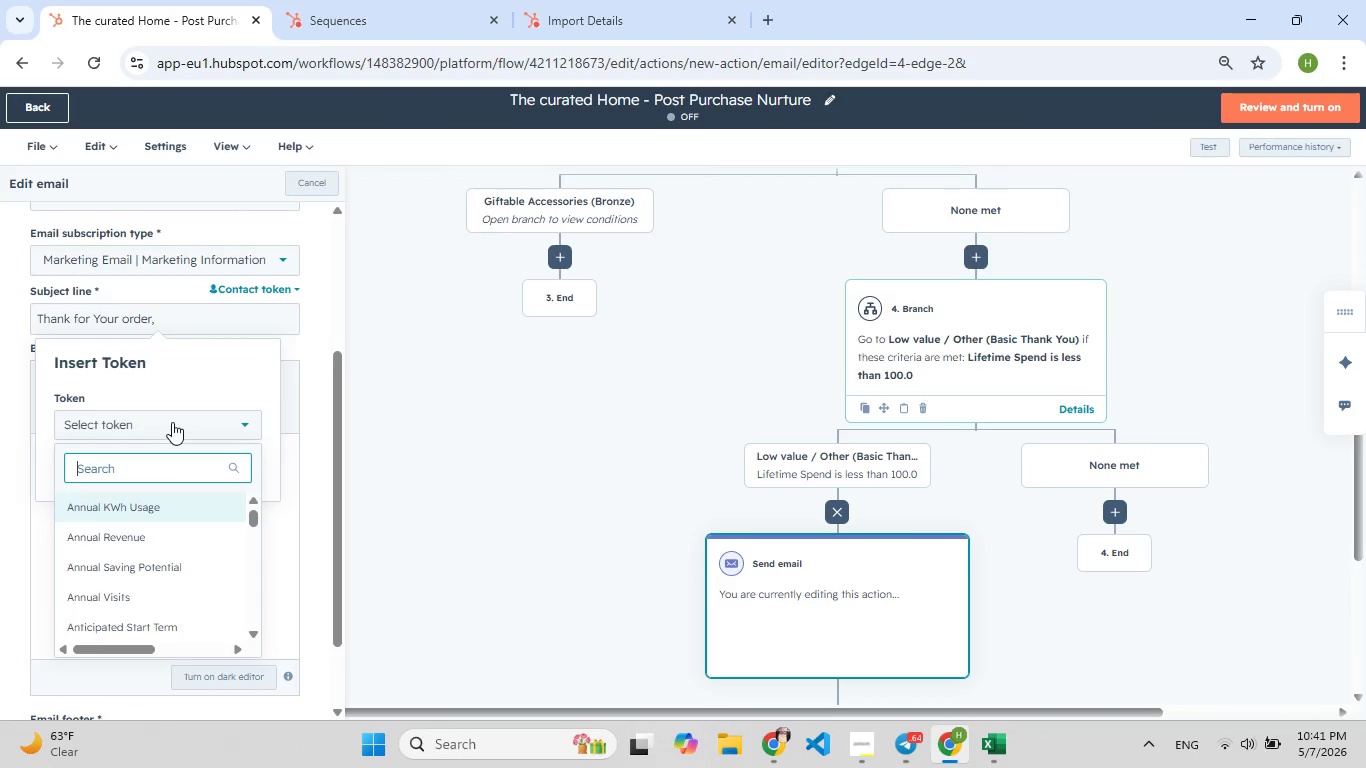 
type(contact )
 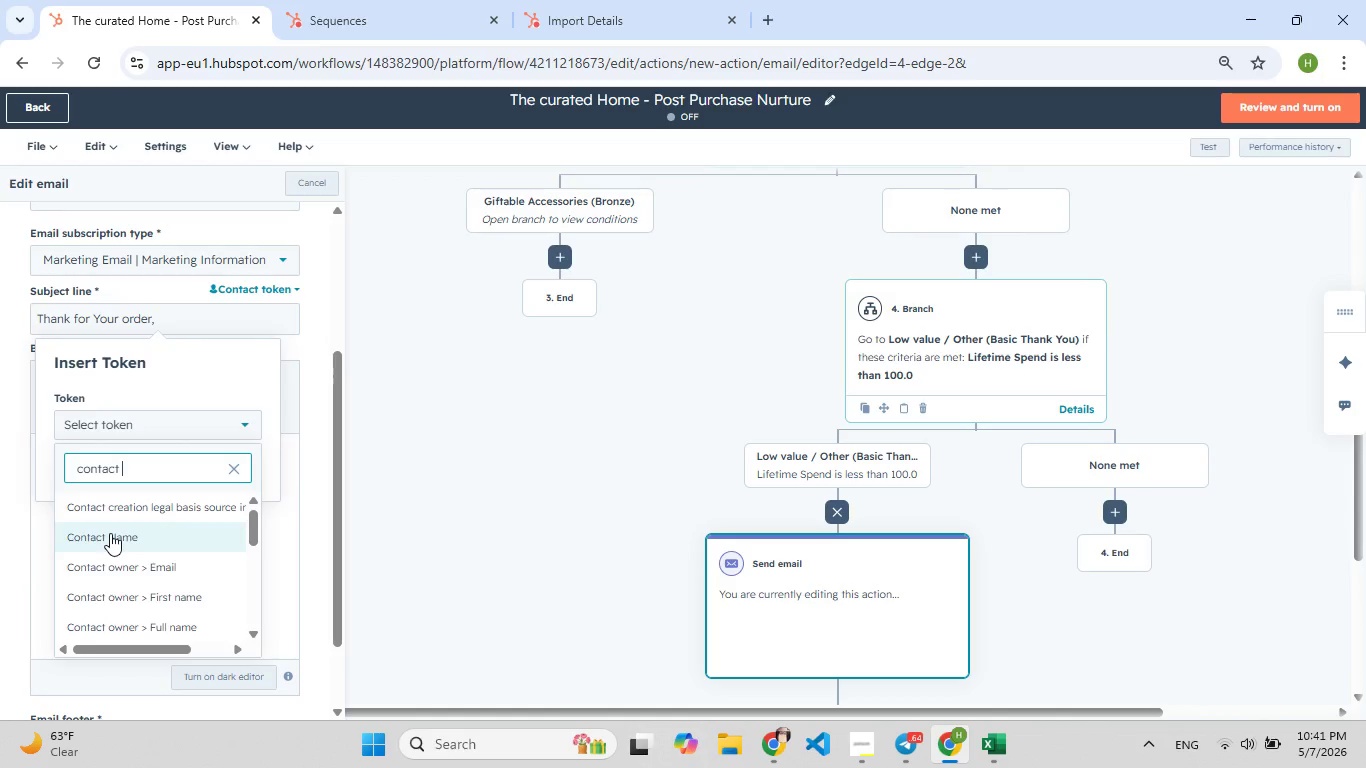 
left_click([110, 533])
 